 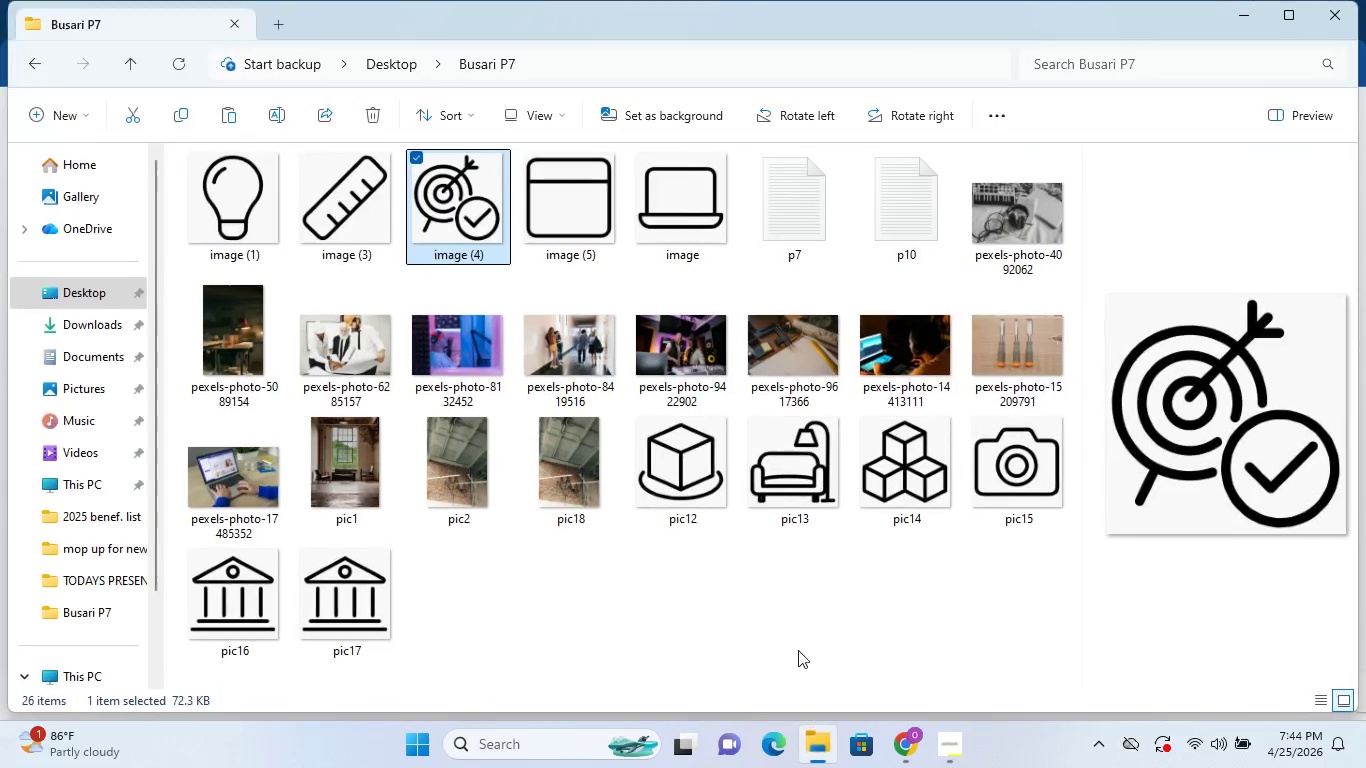 
left_click([508, 465])
 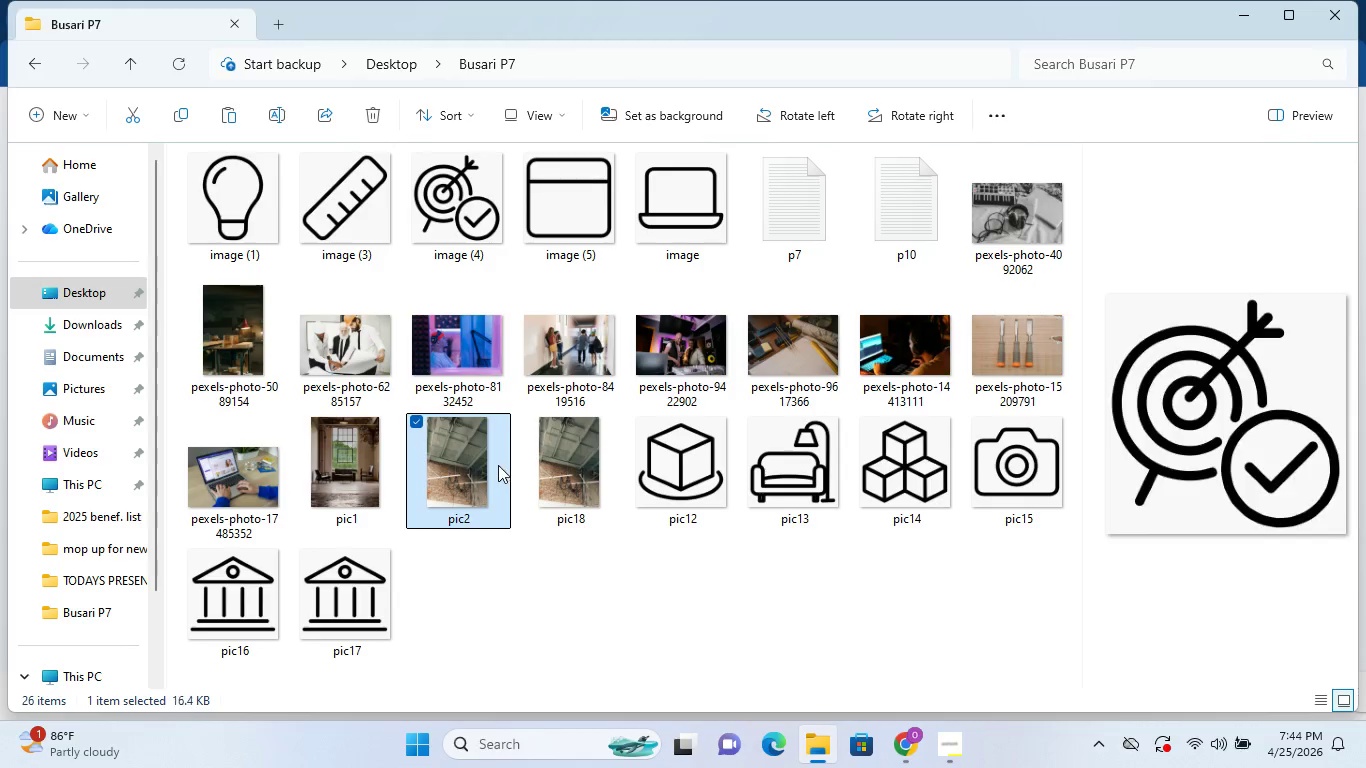 
right_click([496, 465])
 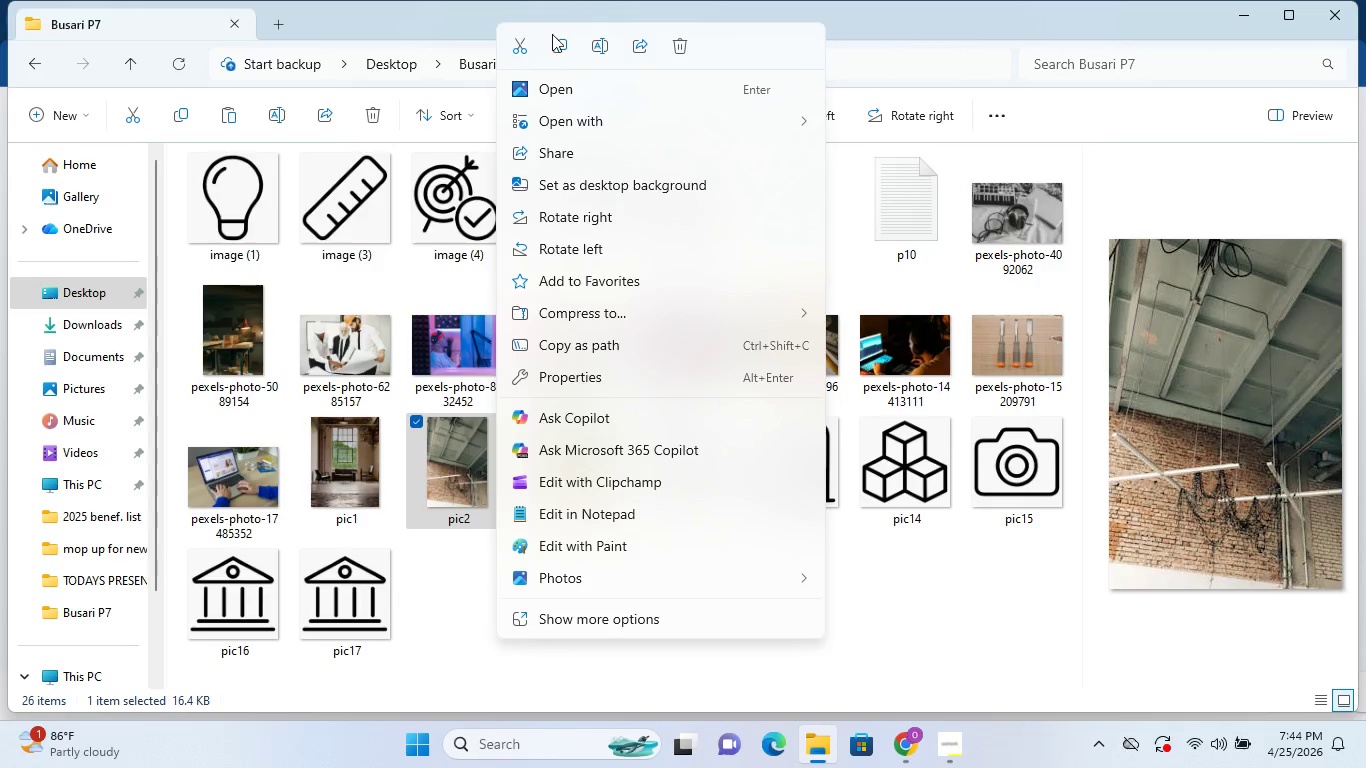 
left_click([557, 44])
 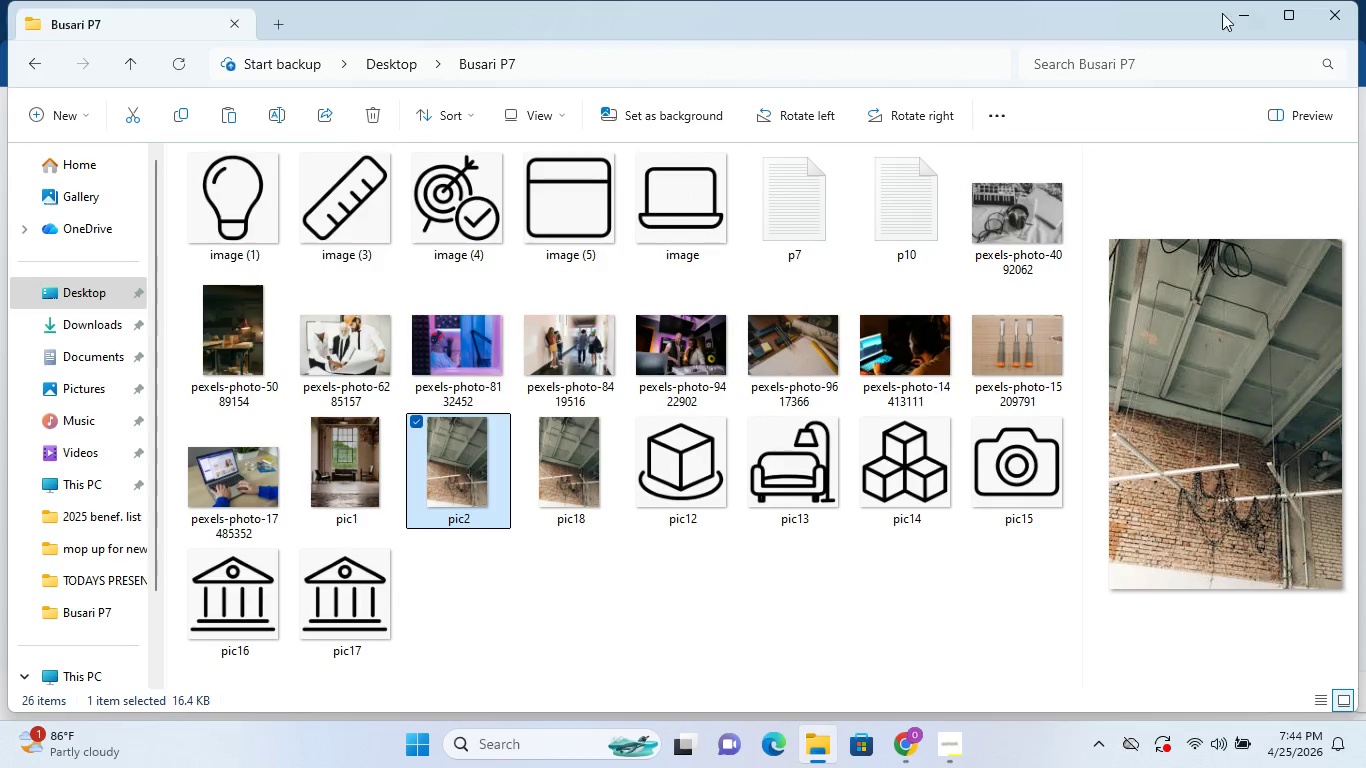 
left_click([1229, 13])
 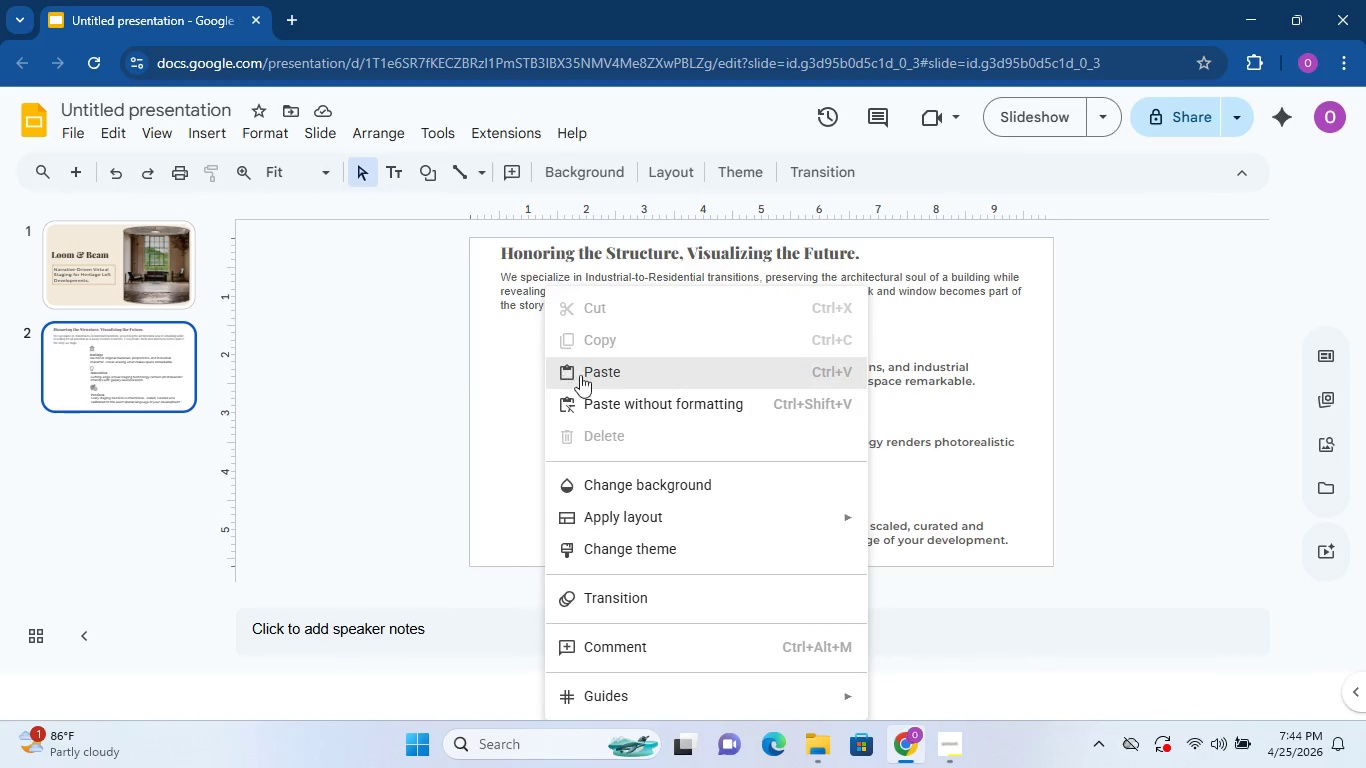 
left_click([618, 378])
 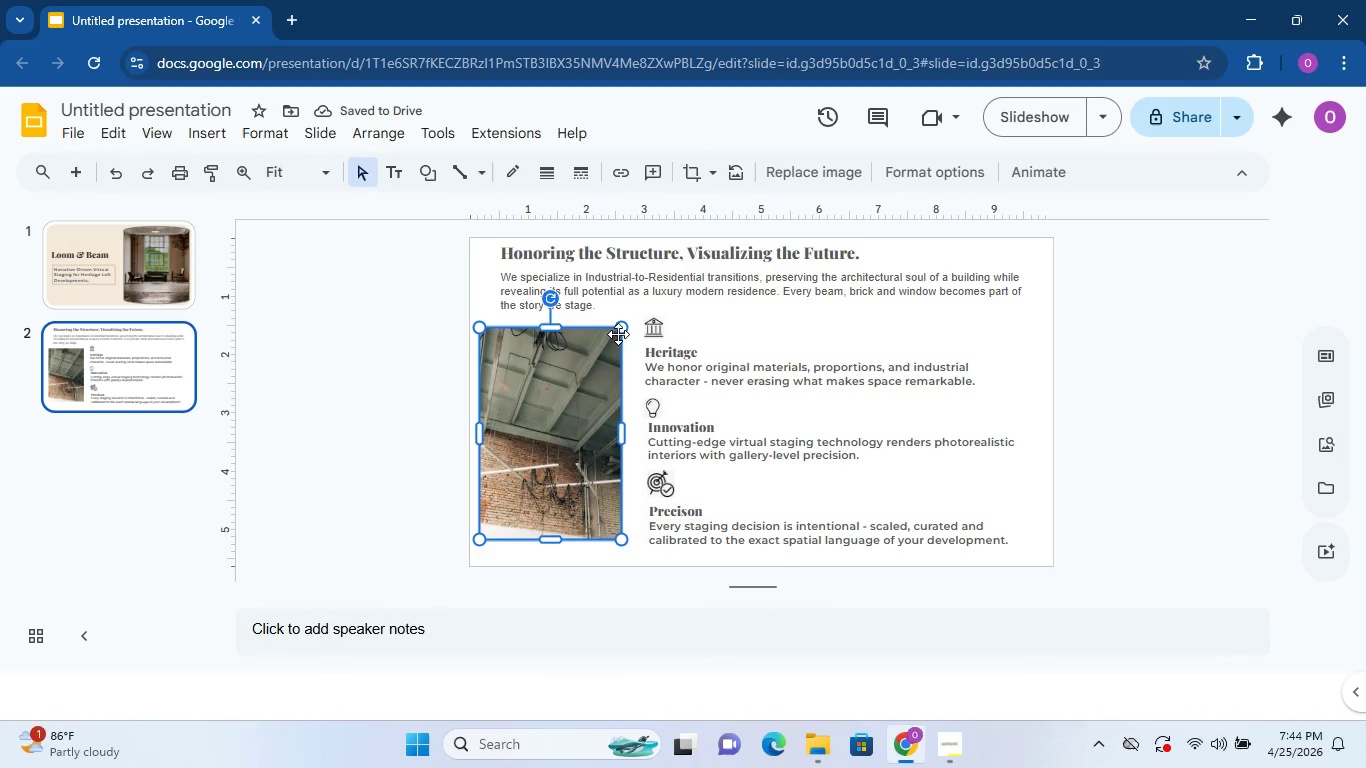 
left_click_drag(start_coordinate=[622, 326], to_coordinate=[630, 327])
 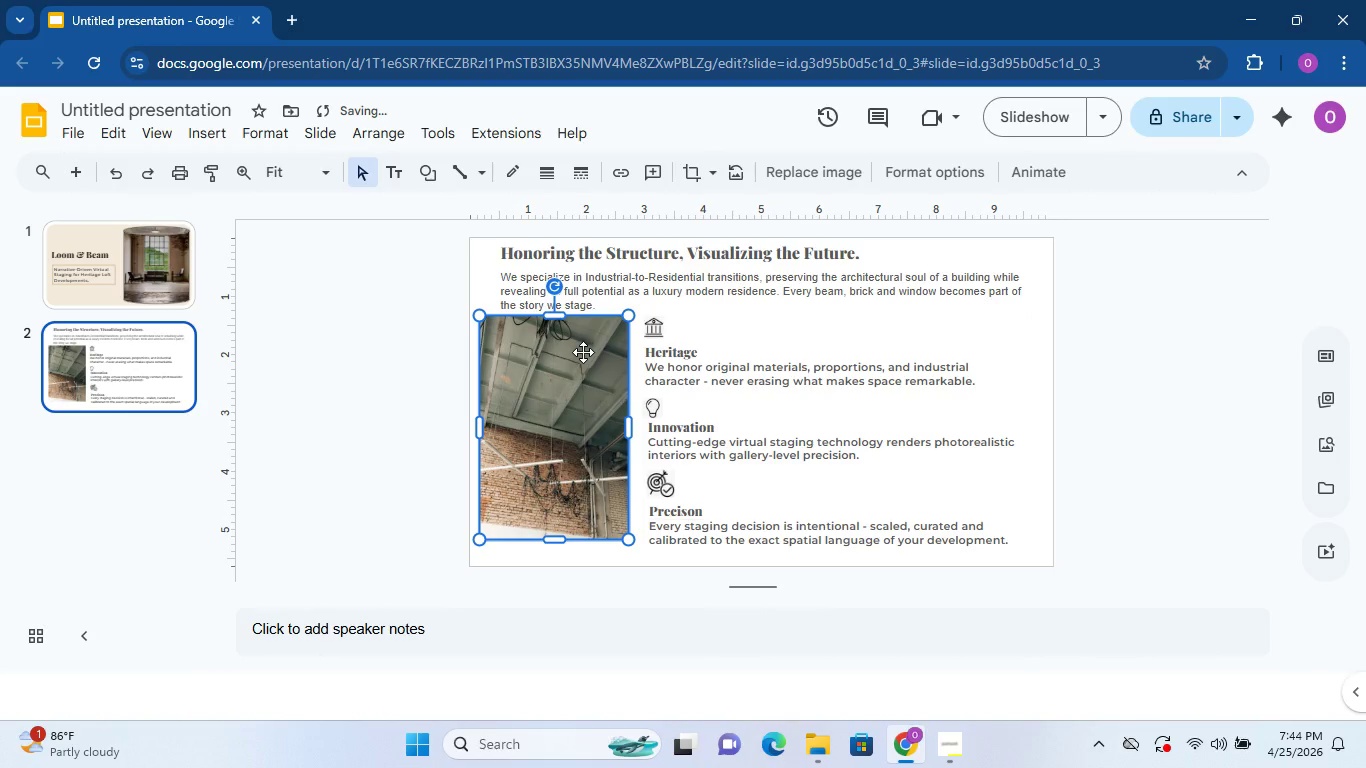 
left_click_drag(start_coordinate=[583, 353], to_coordinate=[583, 363])
 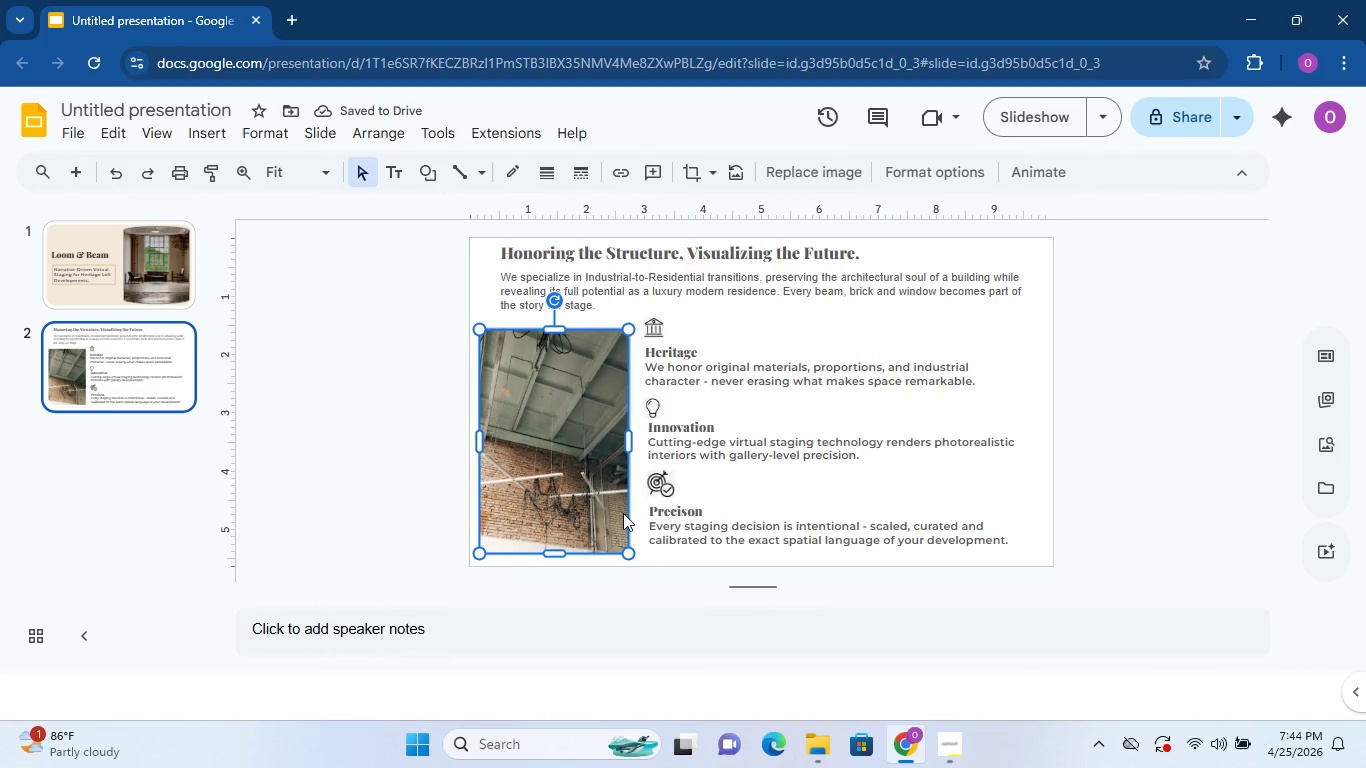 
wait(9.58)
 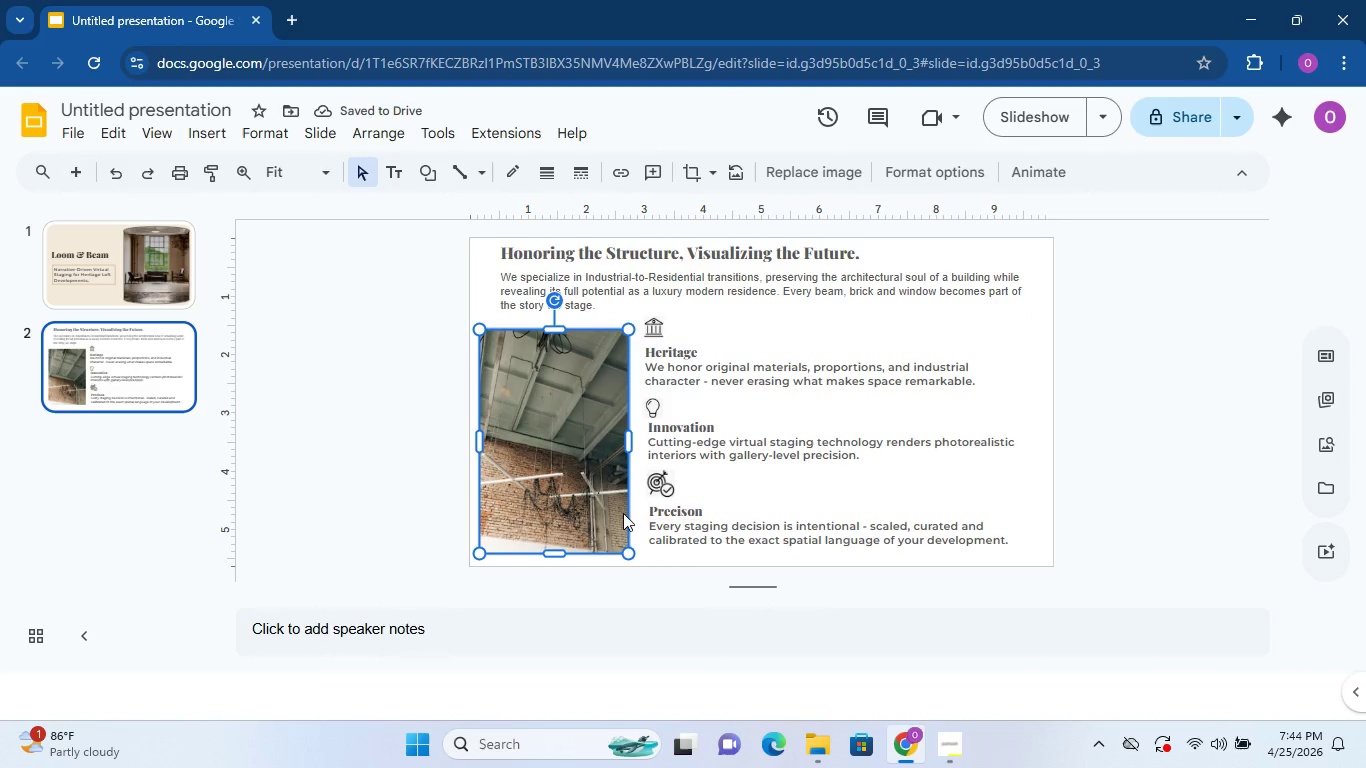 
left_click([716, 170])
 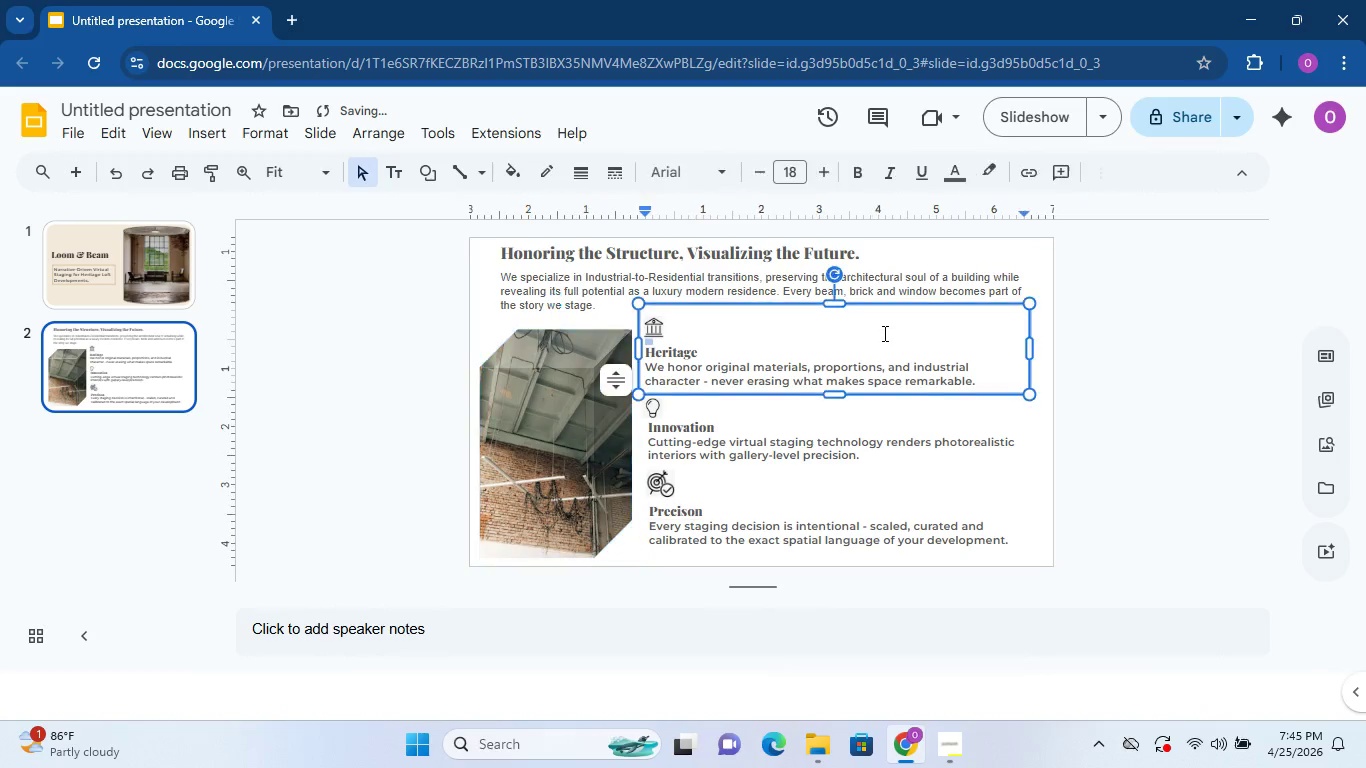 
wait(6.64)
 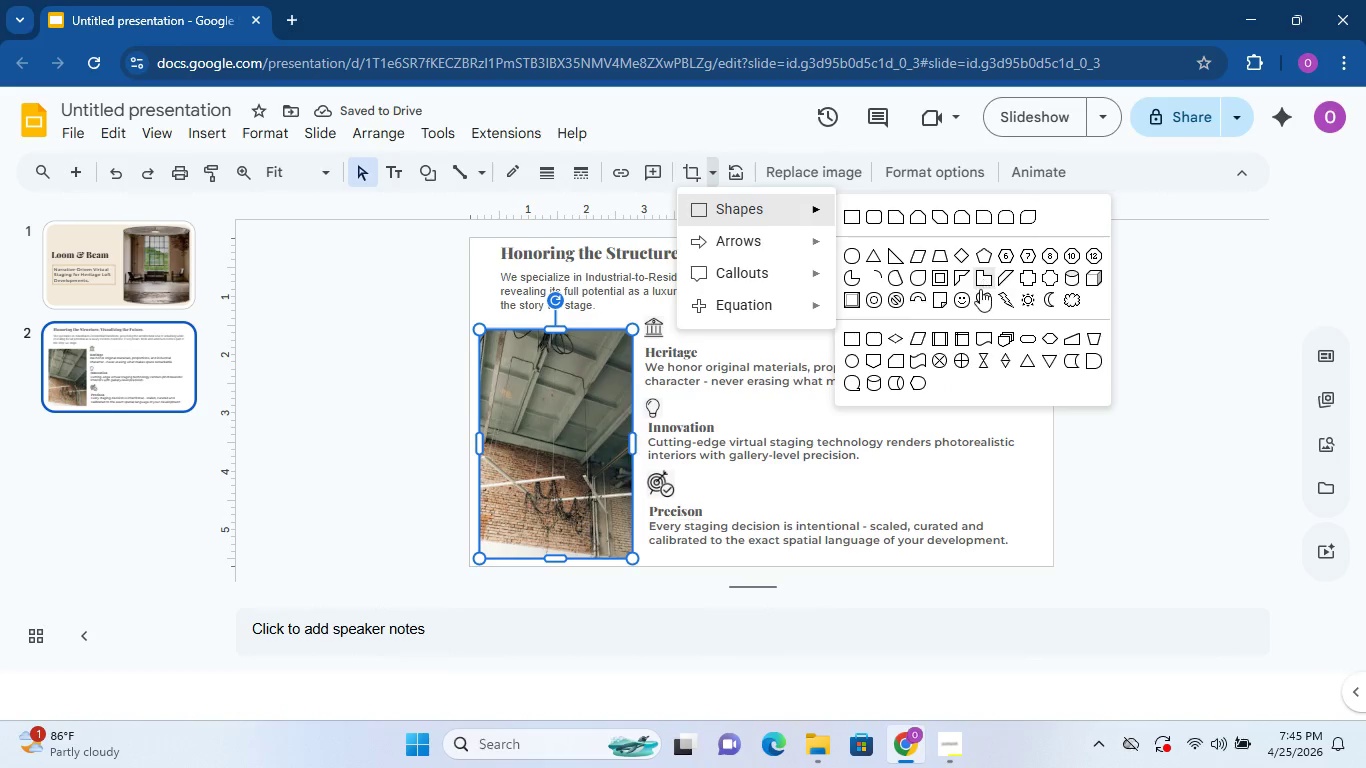 
left_click([718, 618])
 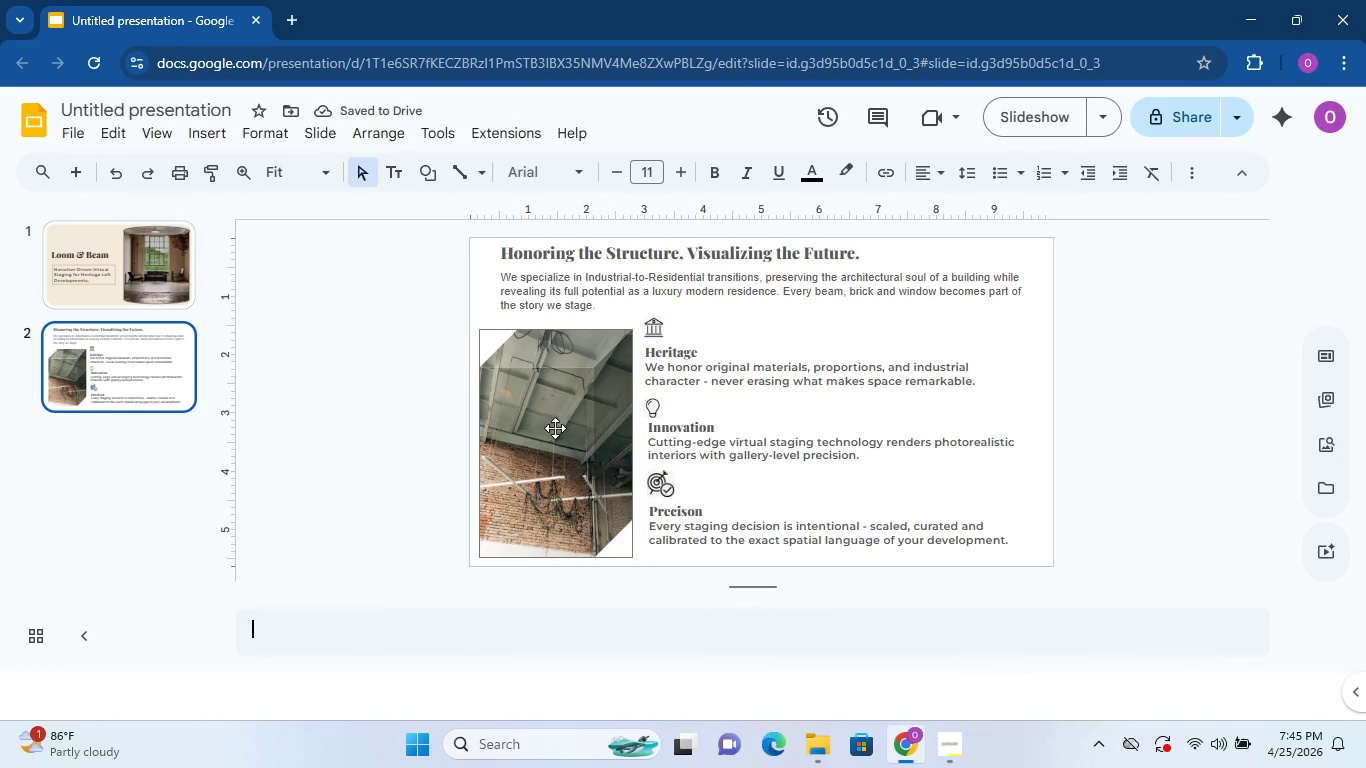 
left_click([555, 428])
 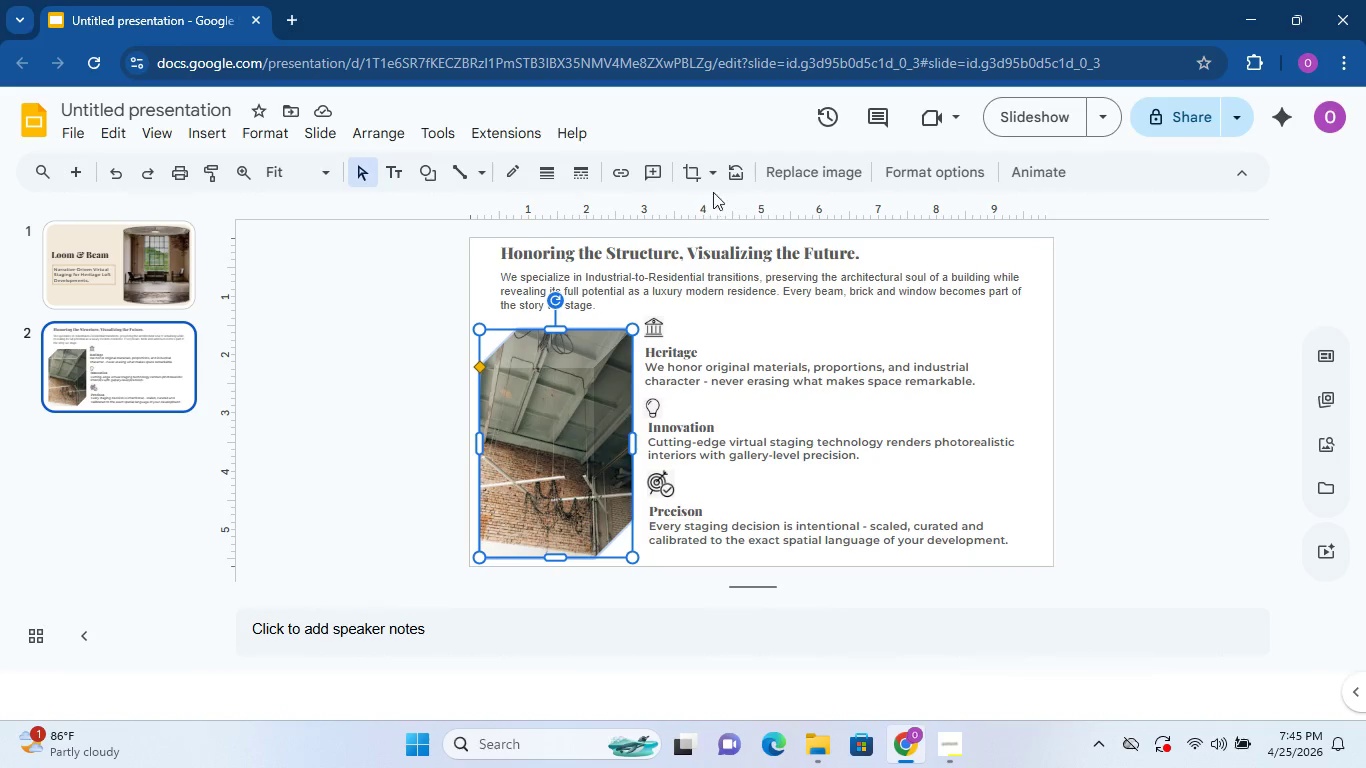 
left_click([710, 175])
 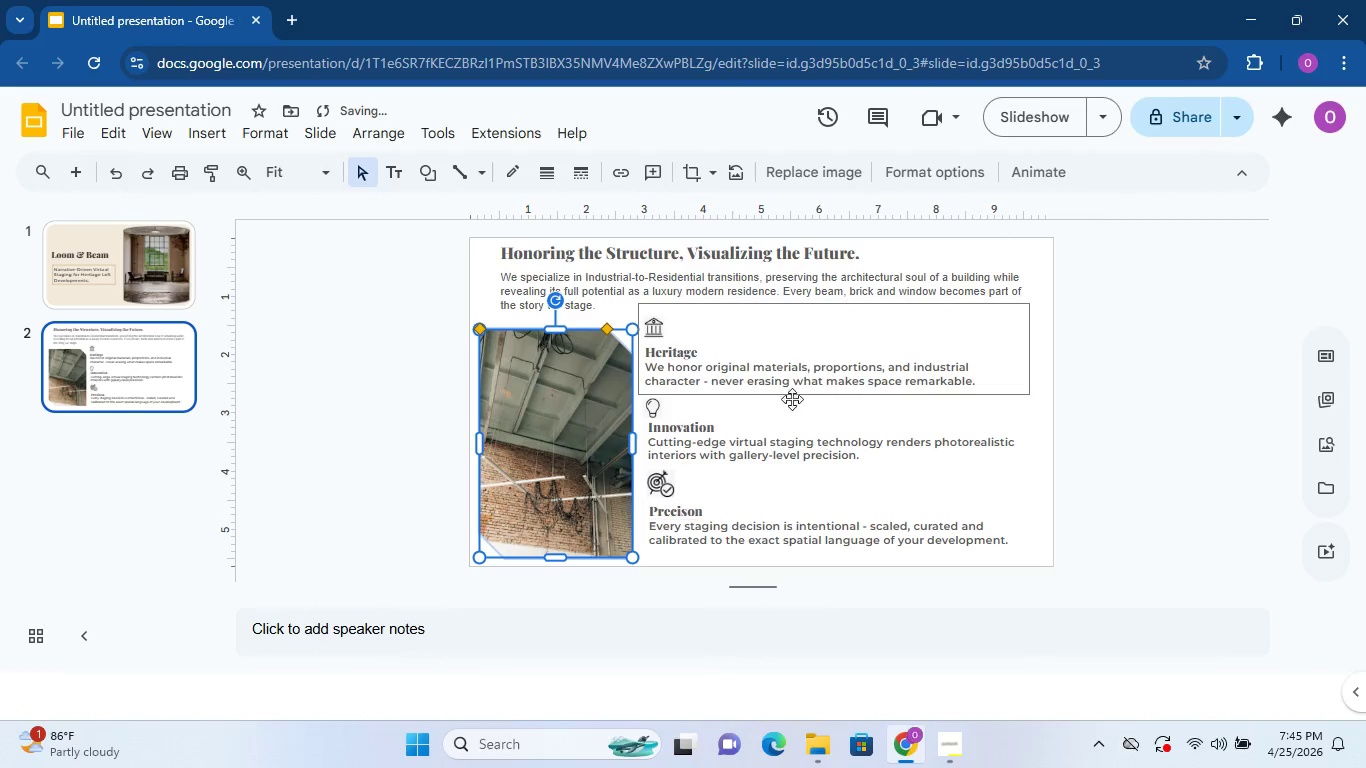 
wait(5.78)
 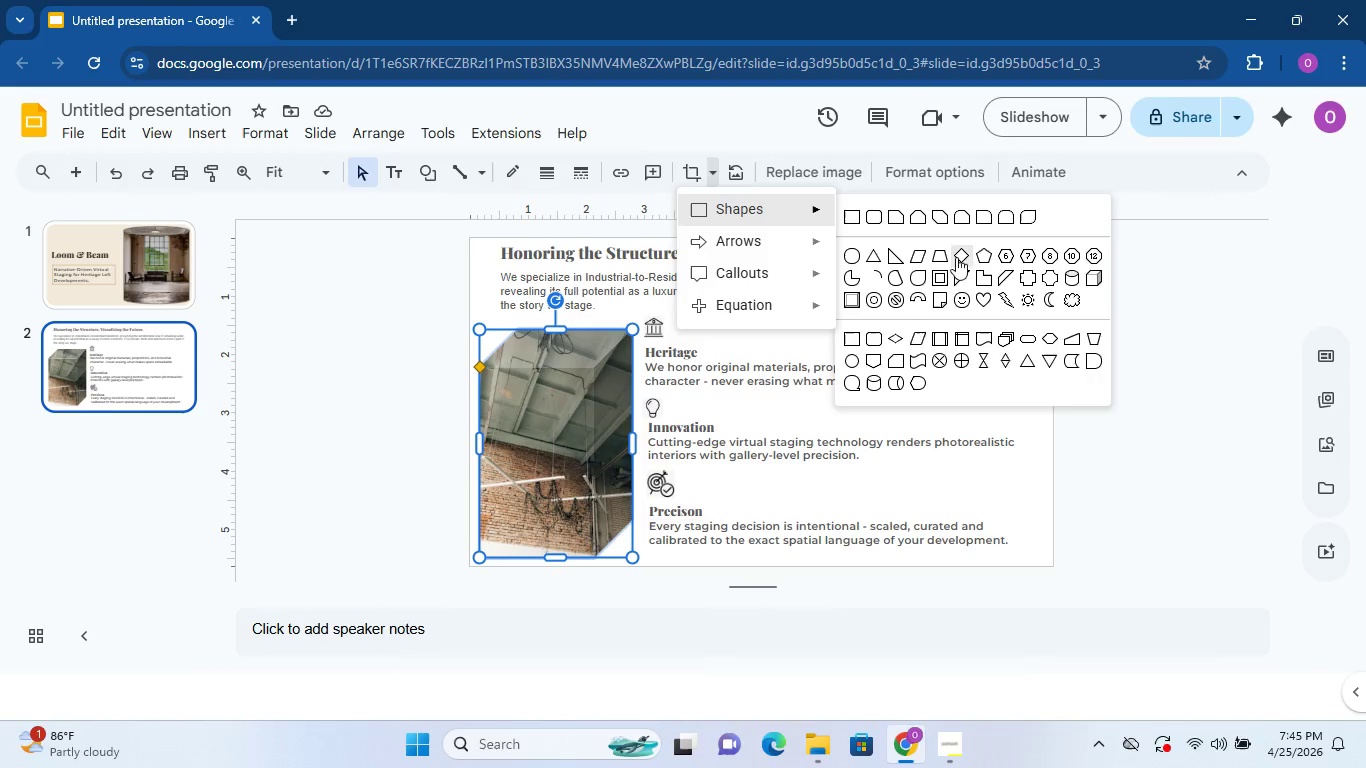 
left_click([1015, 530])
 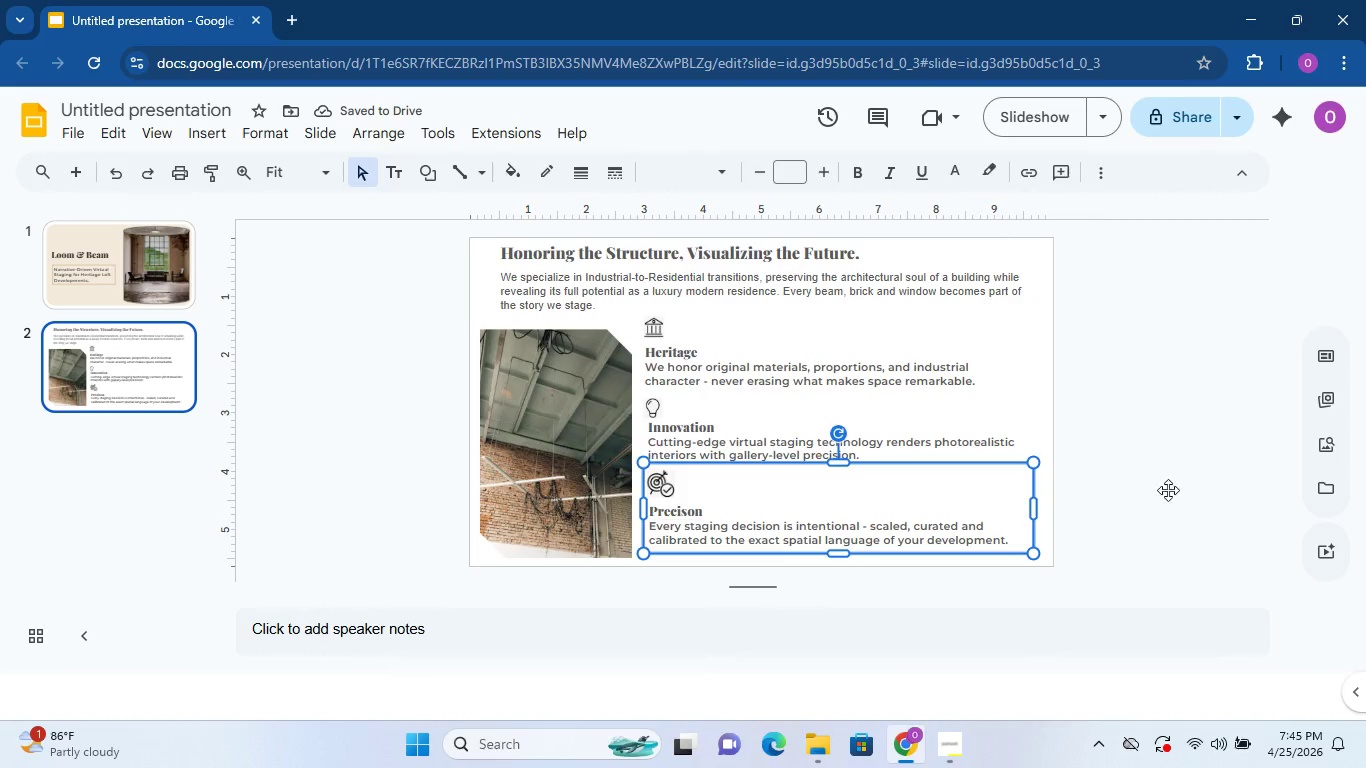 
left_click([1183, 477])
 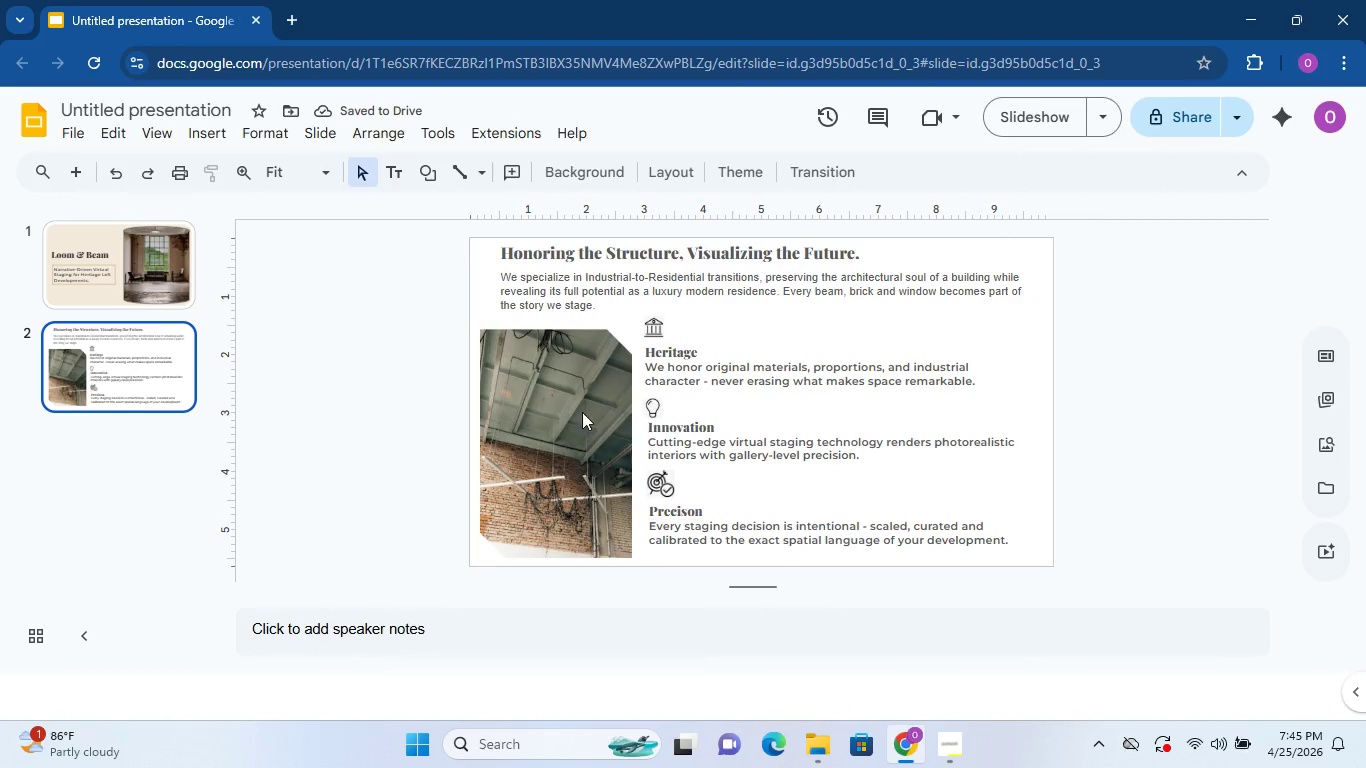 
left_click([552, 409])
 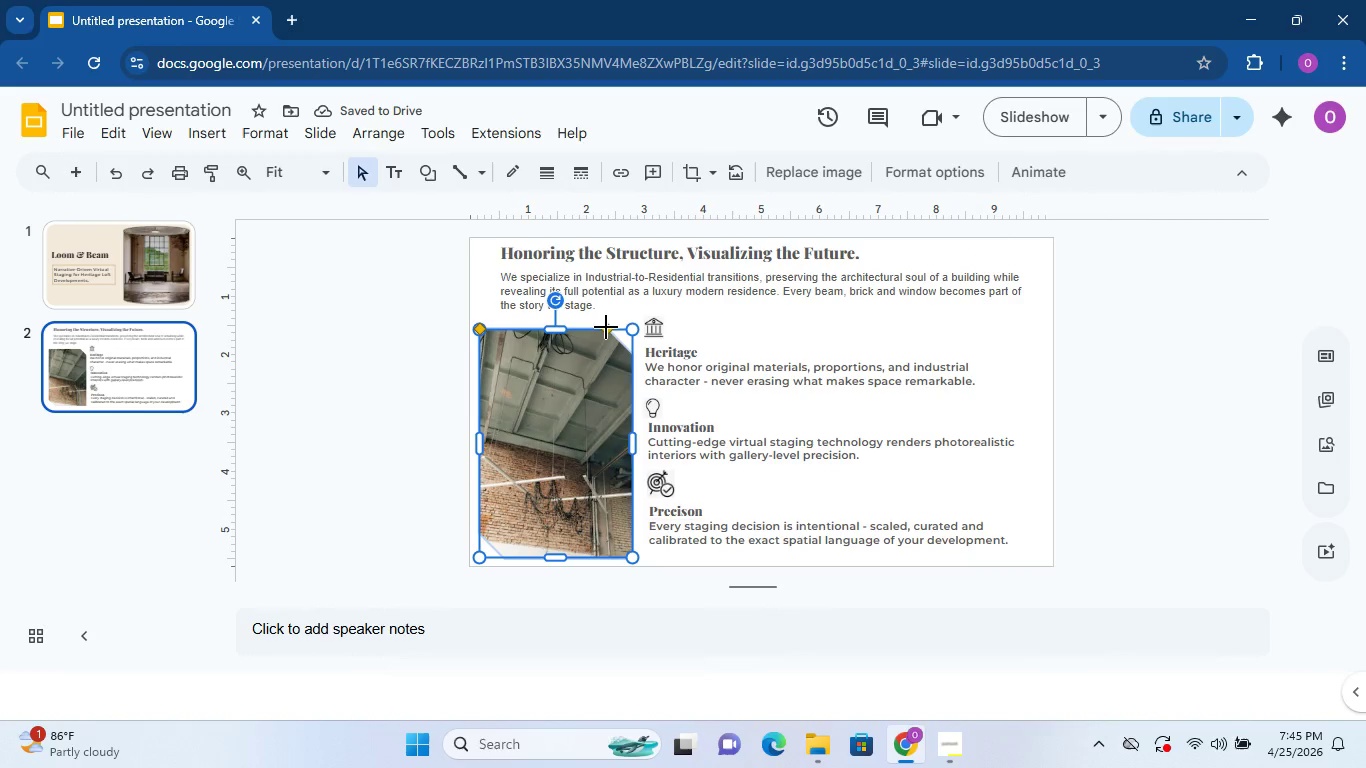 
left_click_drag(start_coordinate=[608, 330], to_coordinate=[599, 330])
 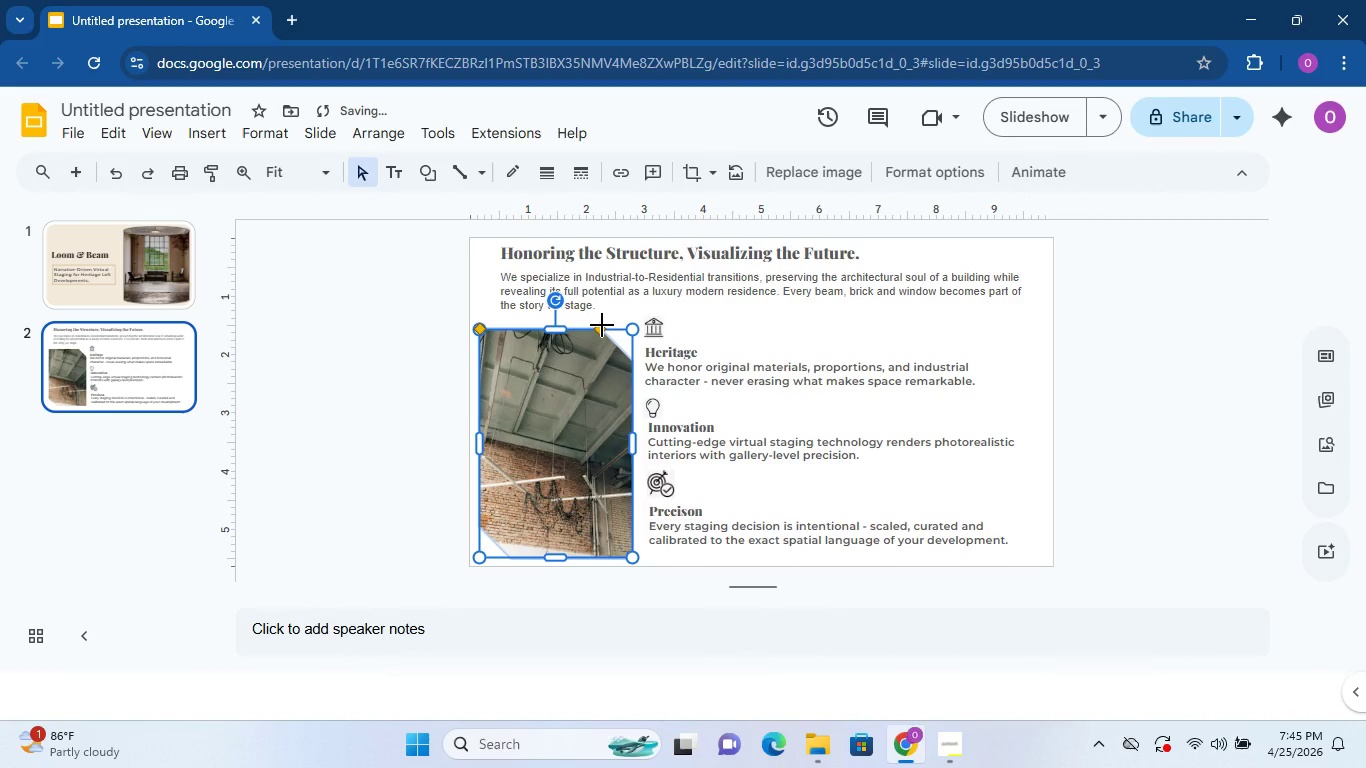 
left_click_drag(start_coordinate=[602, 325], to_coordinate=[607, 325])
 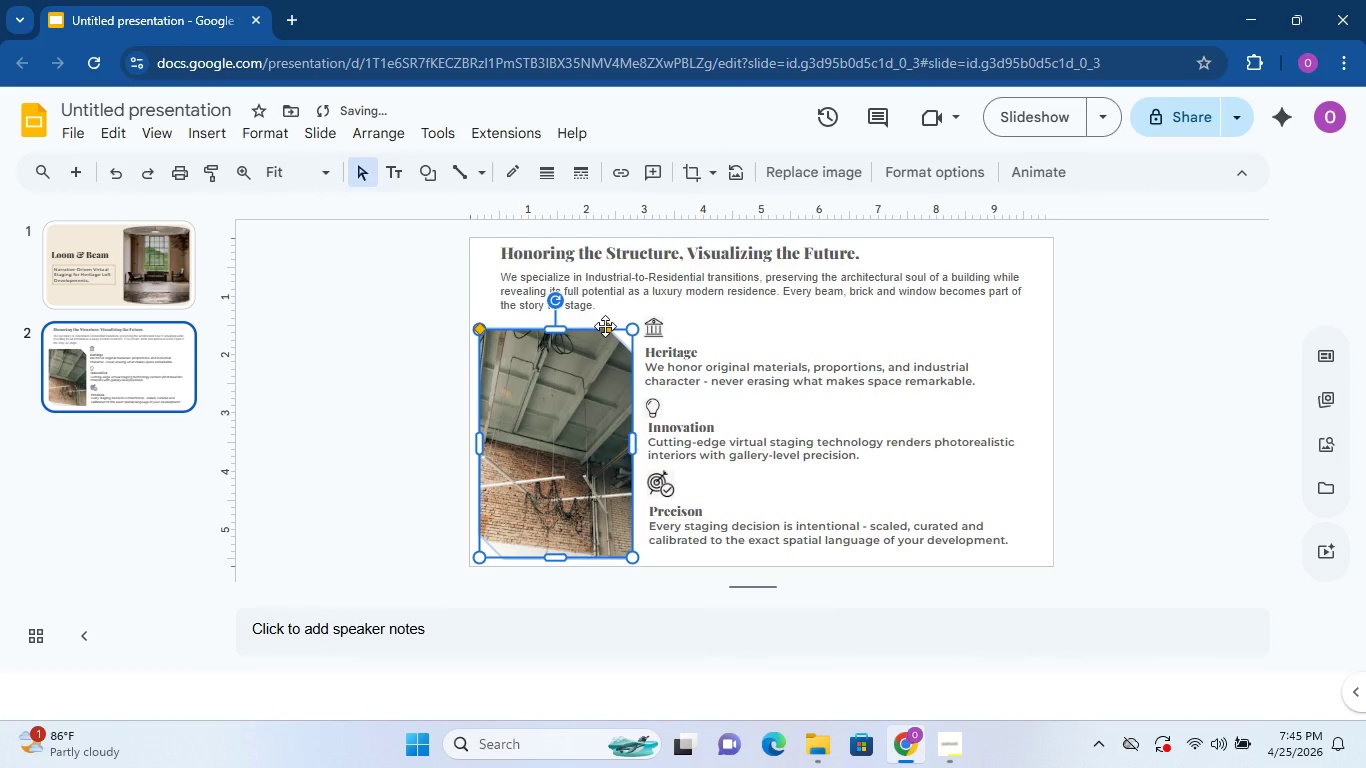 
left_click_drag(start_coordinate=[609, 326], to_coordinate=[603, 325])
 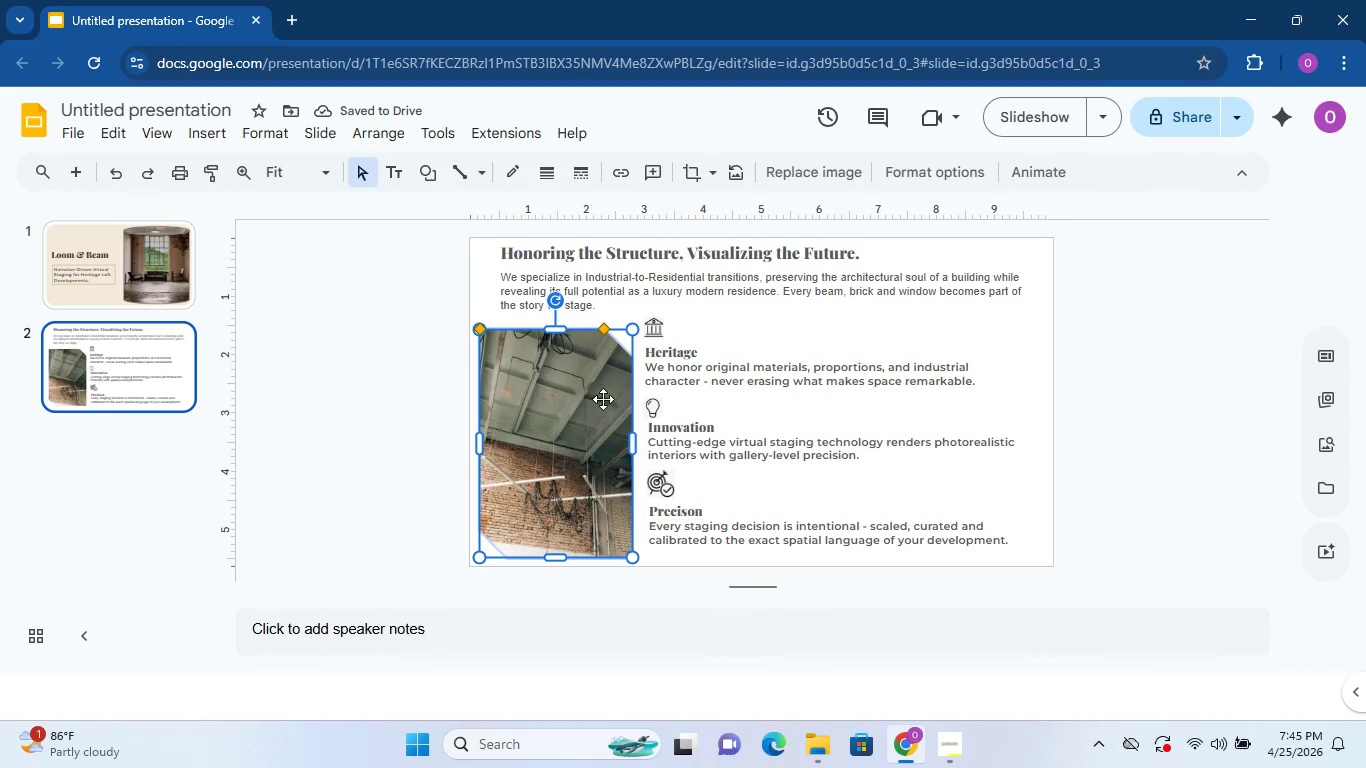 
left_click([1090, 392])
 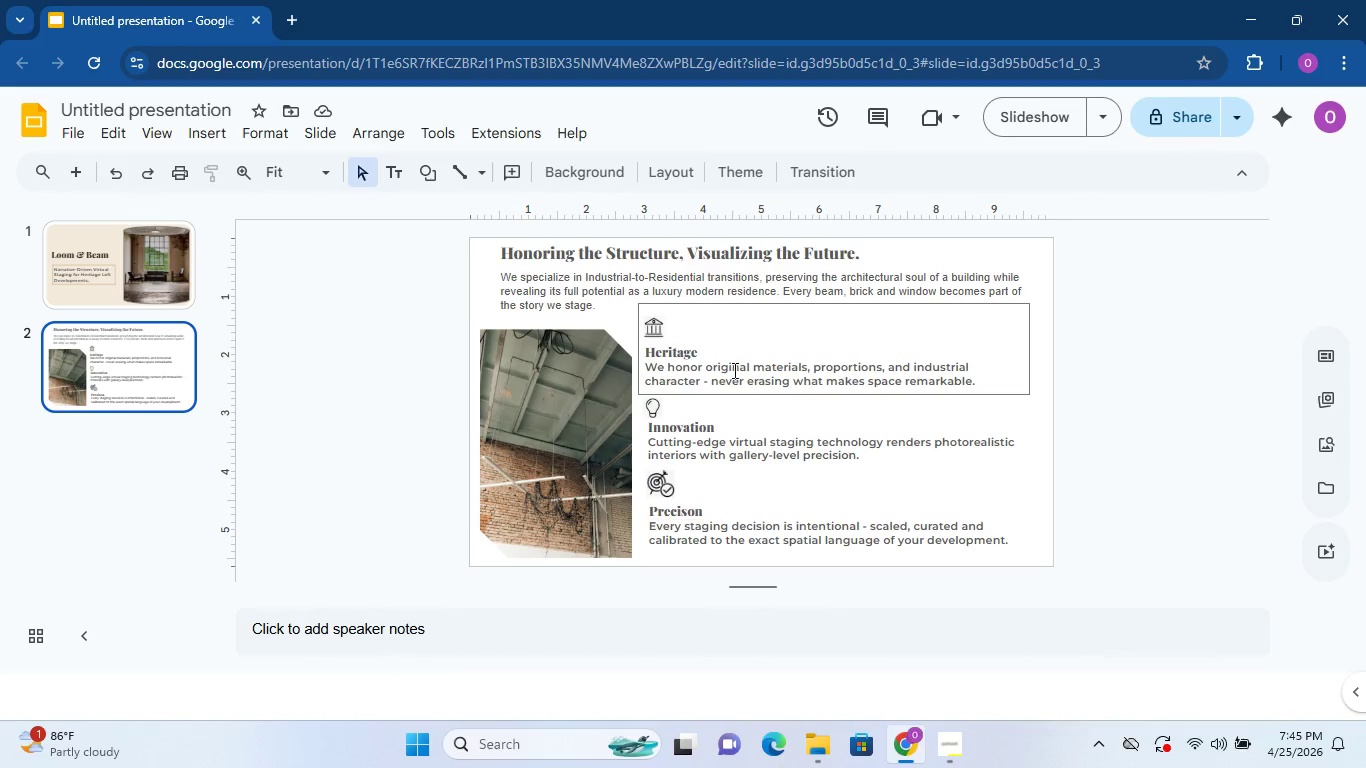 
left_click([551, 372])
 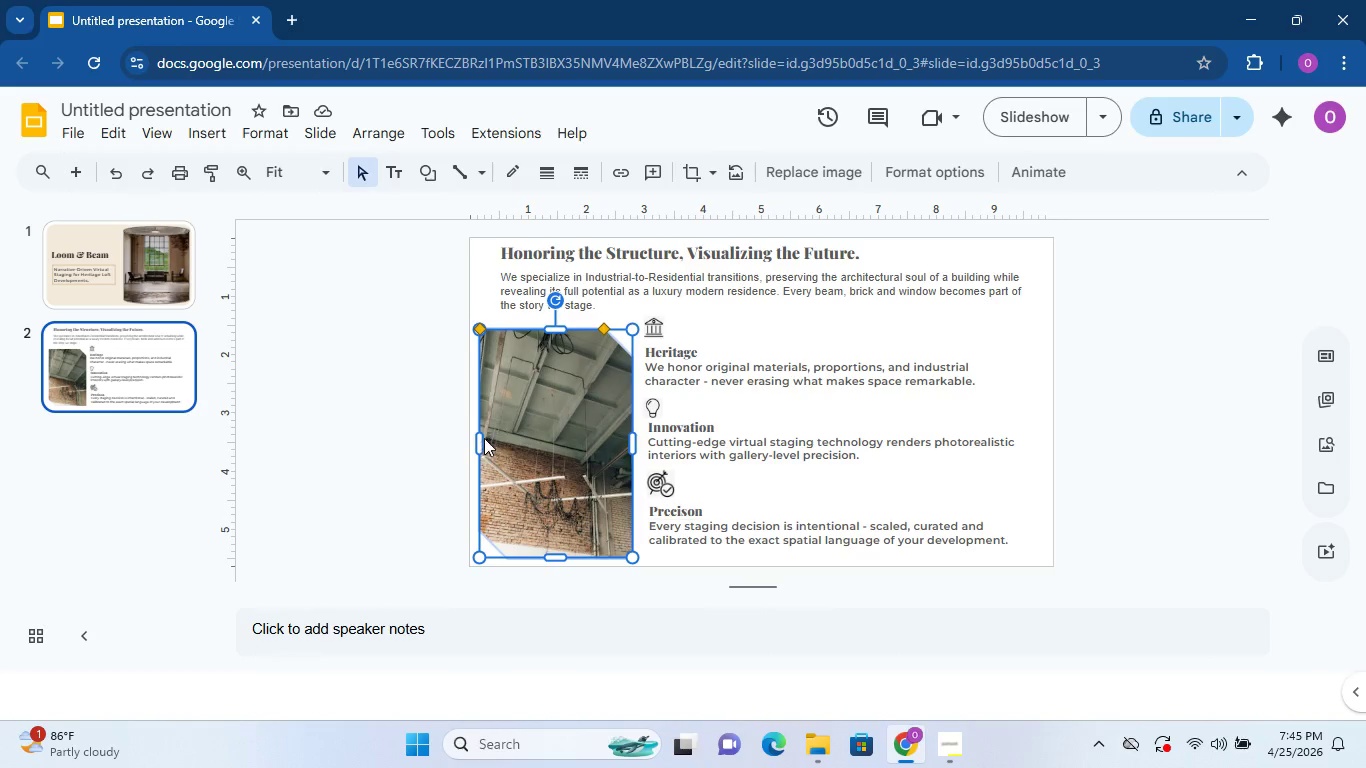 
left_click_drag(start_coordinate=[476, 438], to_coordinate=[494, 439])
 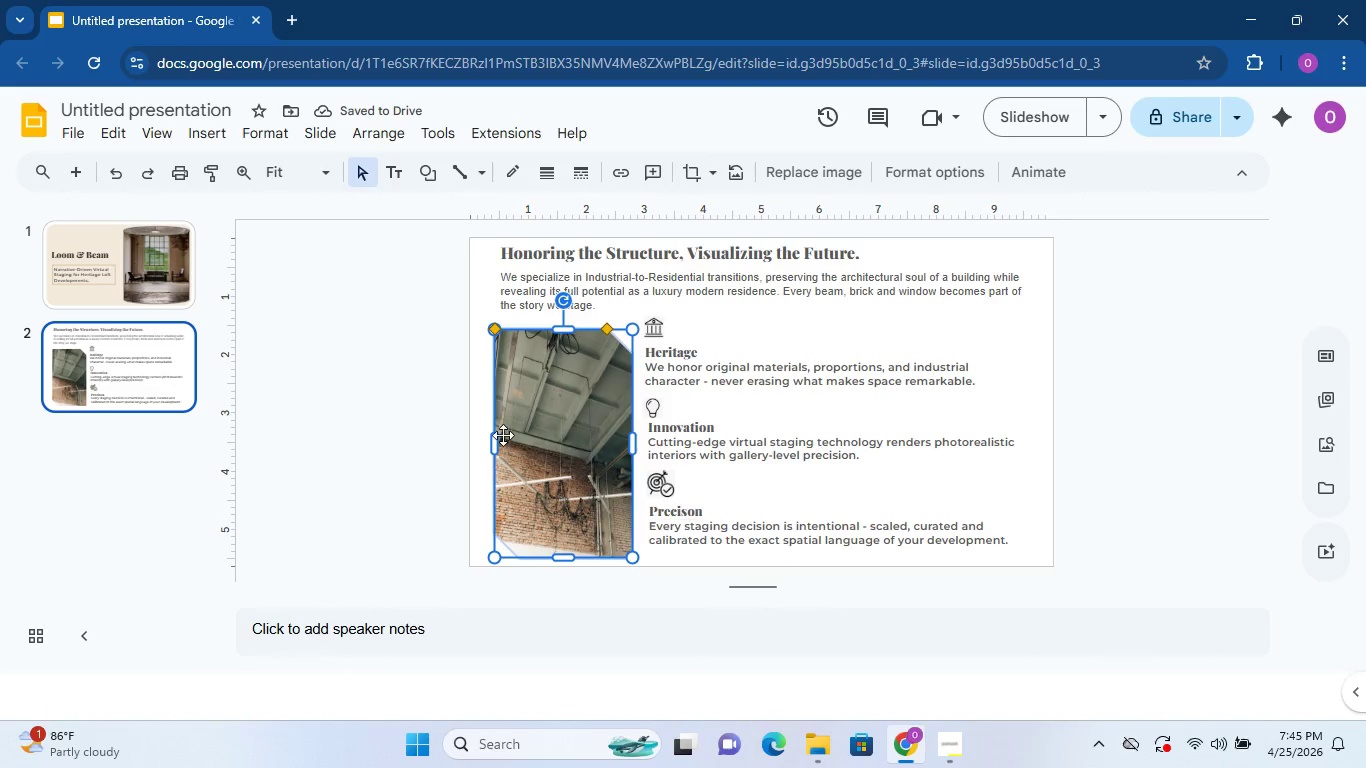 
left_click_drag(start_coordinate=[496, 446], to_coordinate=[485, 453])
 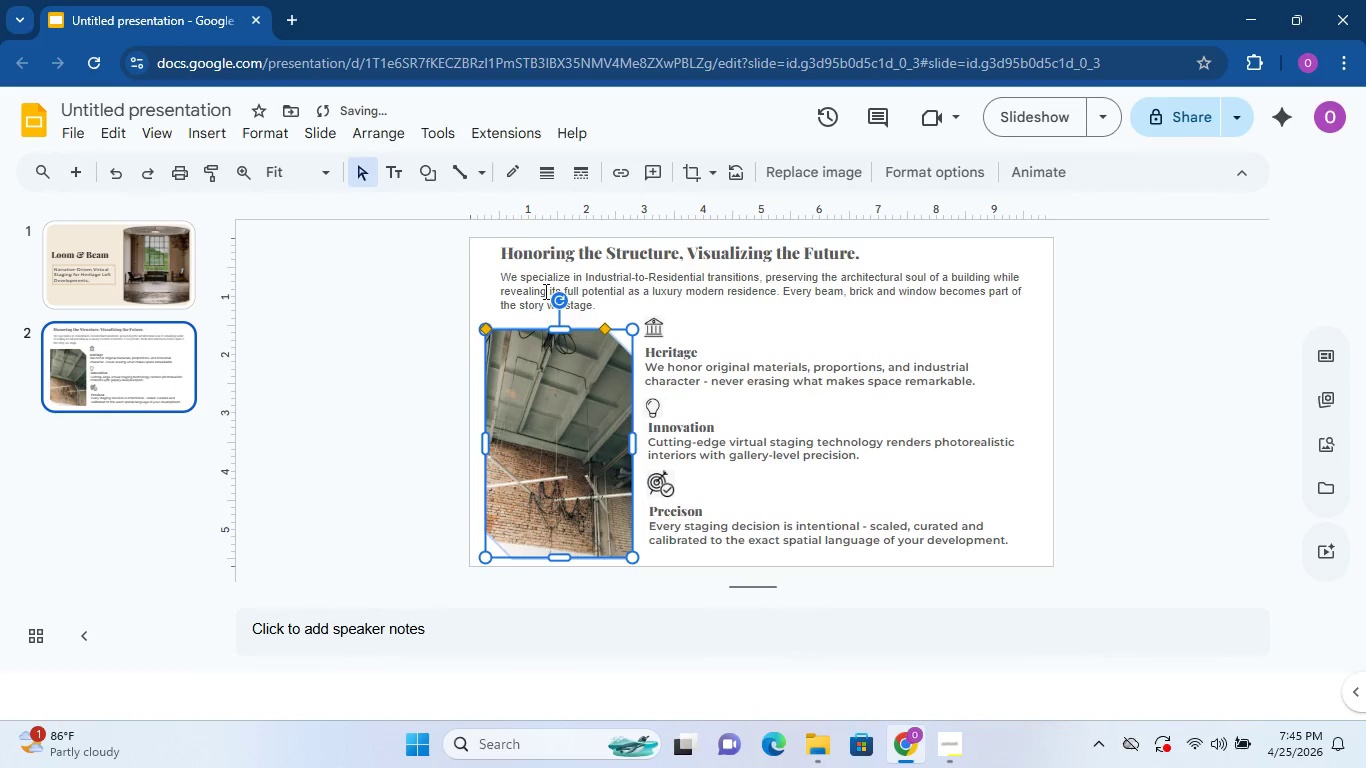 
left_click([550, 273])
 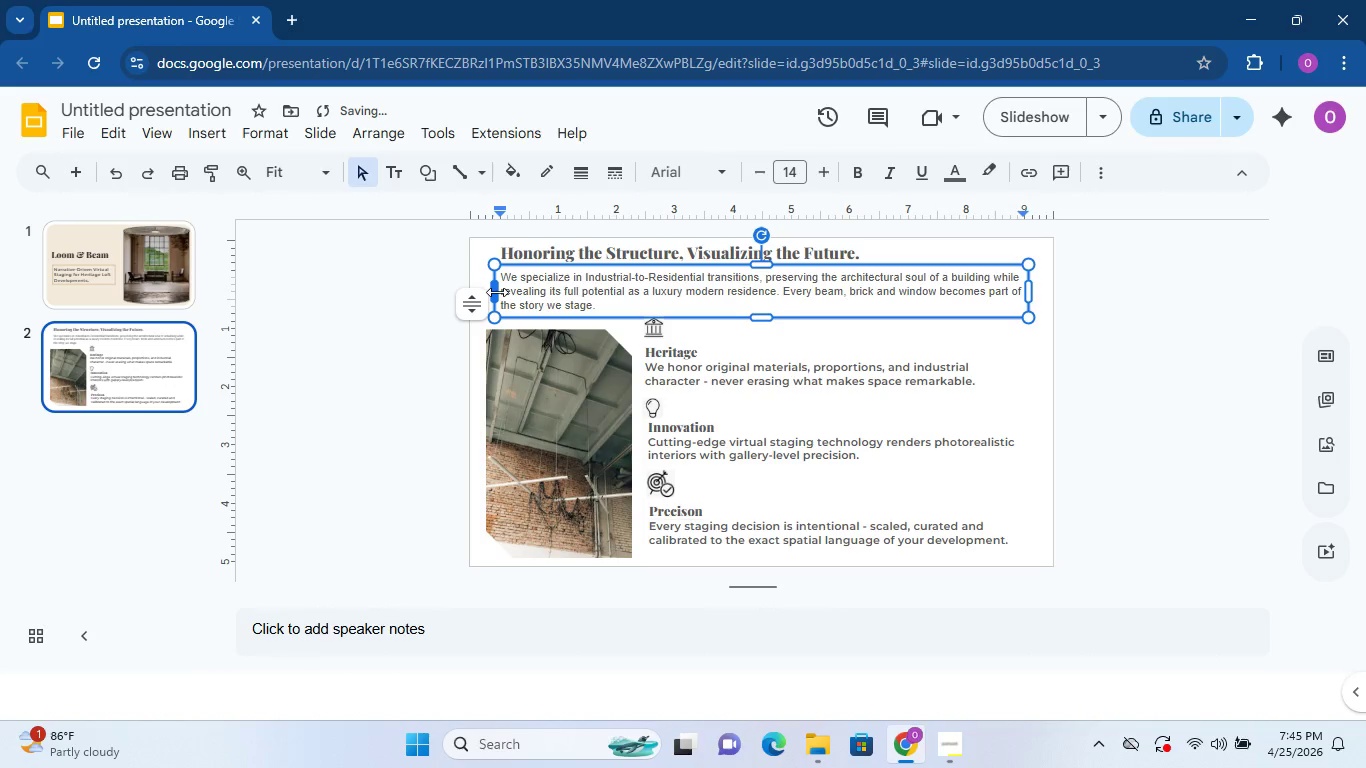 
left_click_drag(start_coordinate=[497, 292], to_coordinate=[488, 292])
 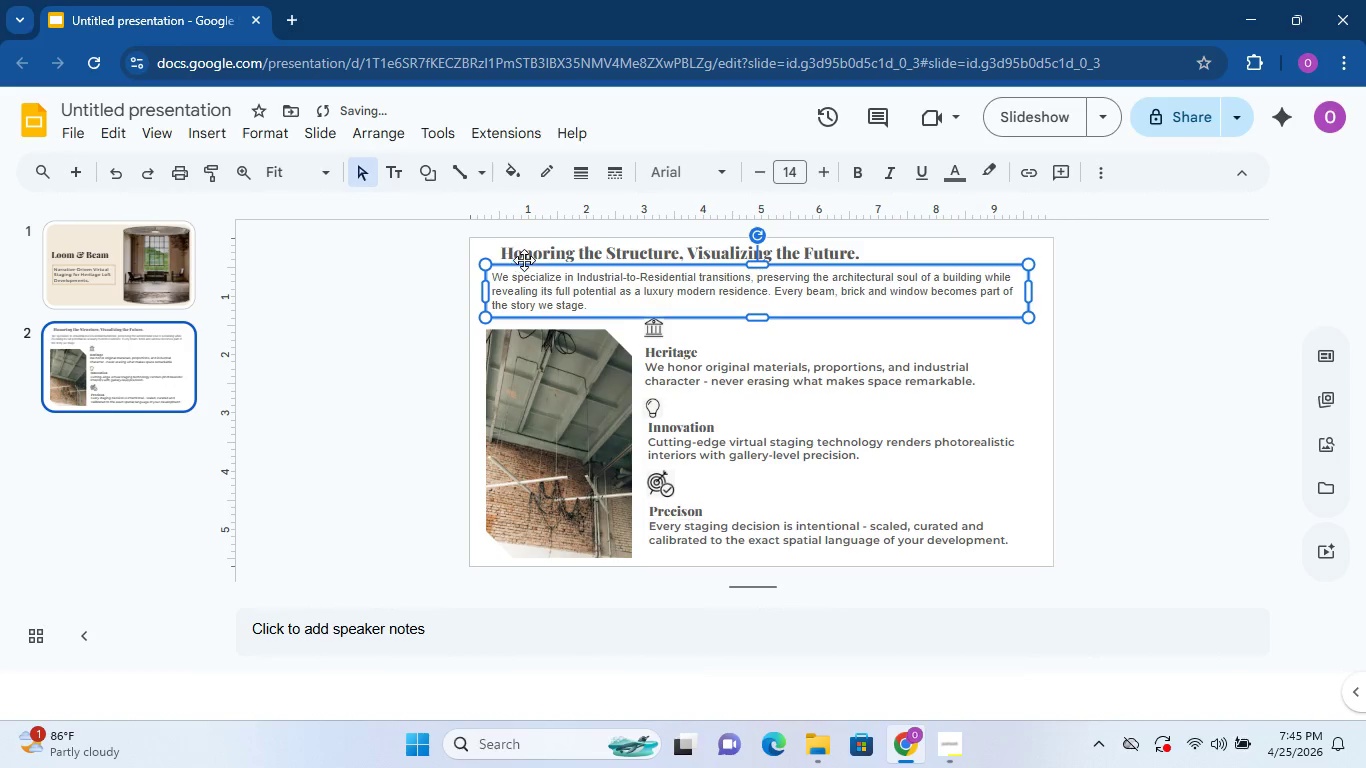 
left_click([524, 260])
 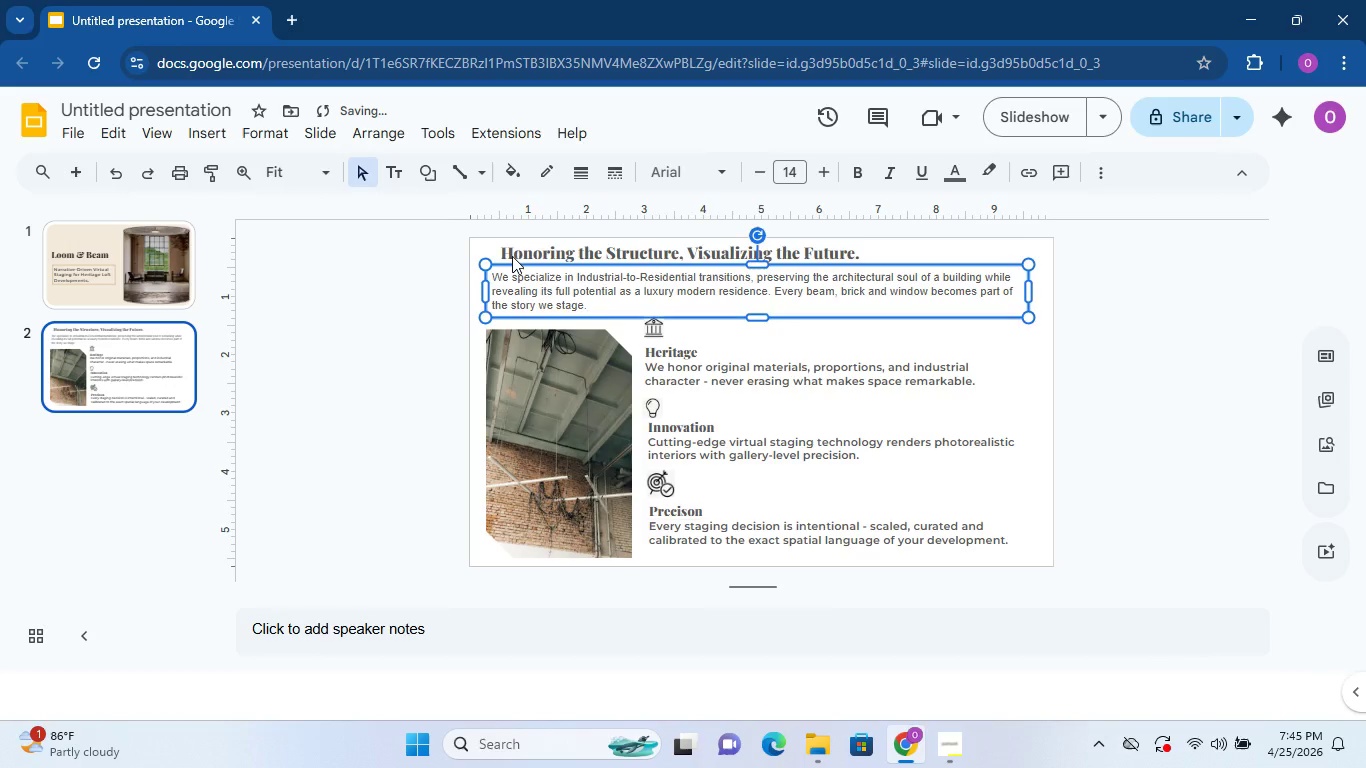 
left_click([512, 256])
 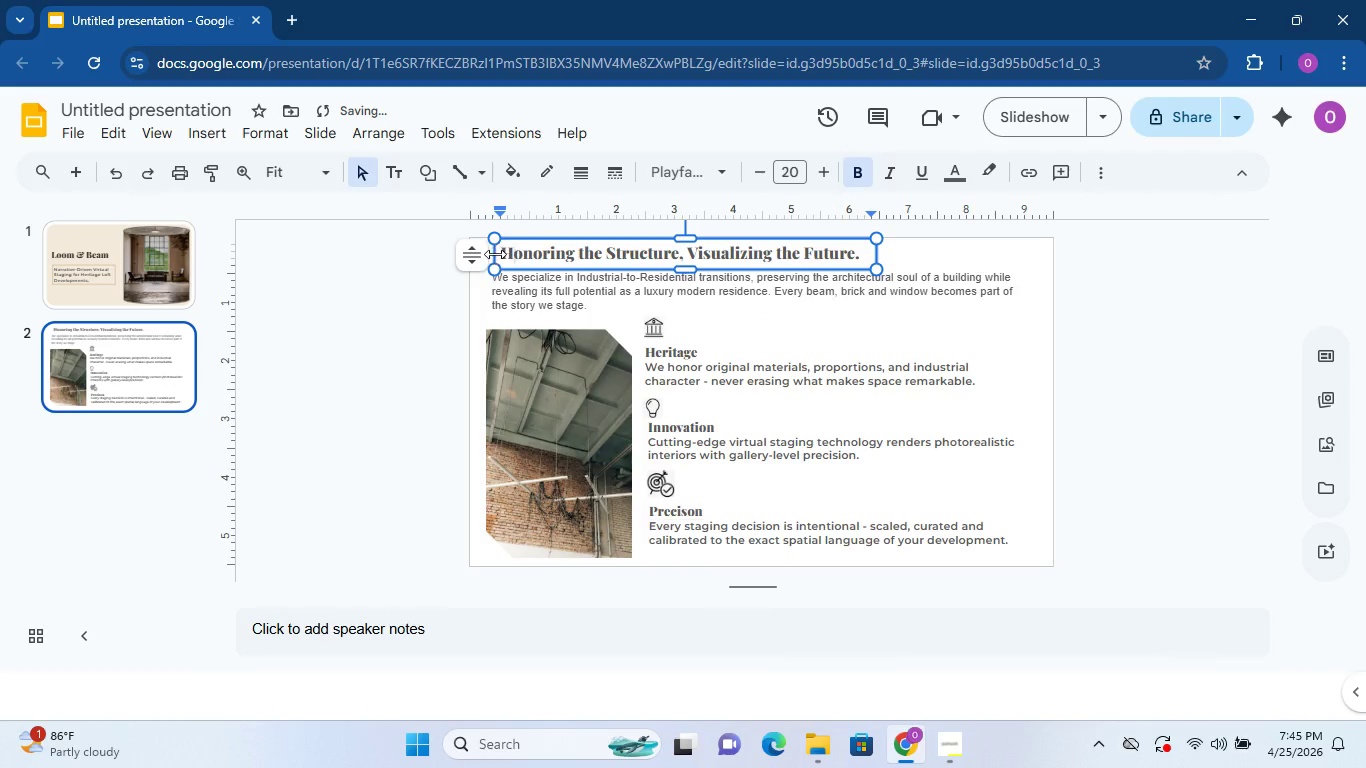 
left_click_drag(start_coordinate=[495, 254], to_coordinate=[482, 253])
 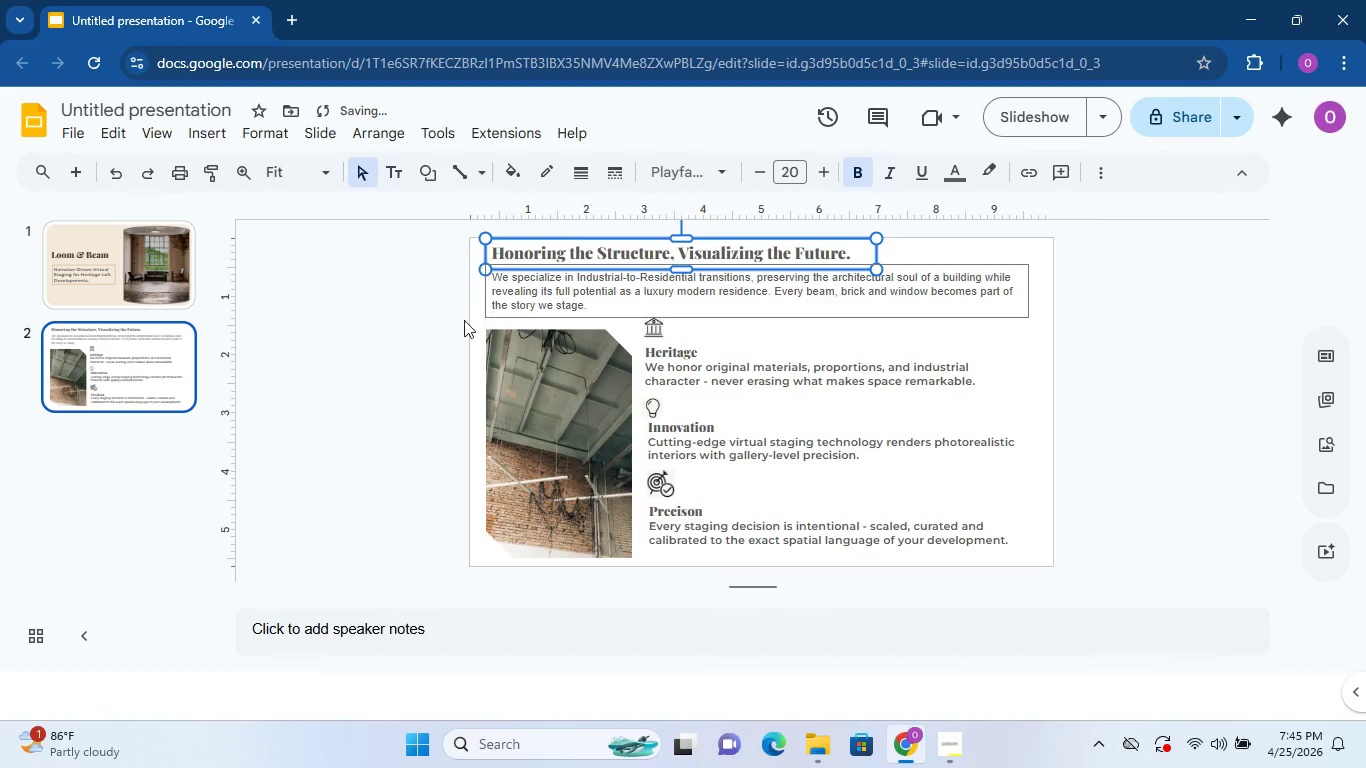 
left_click([427, 307])
 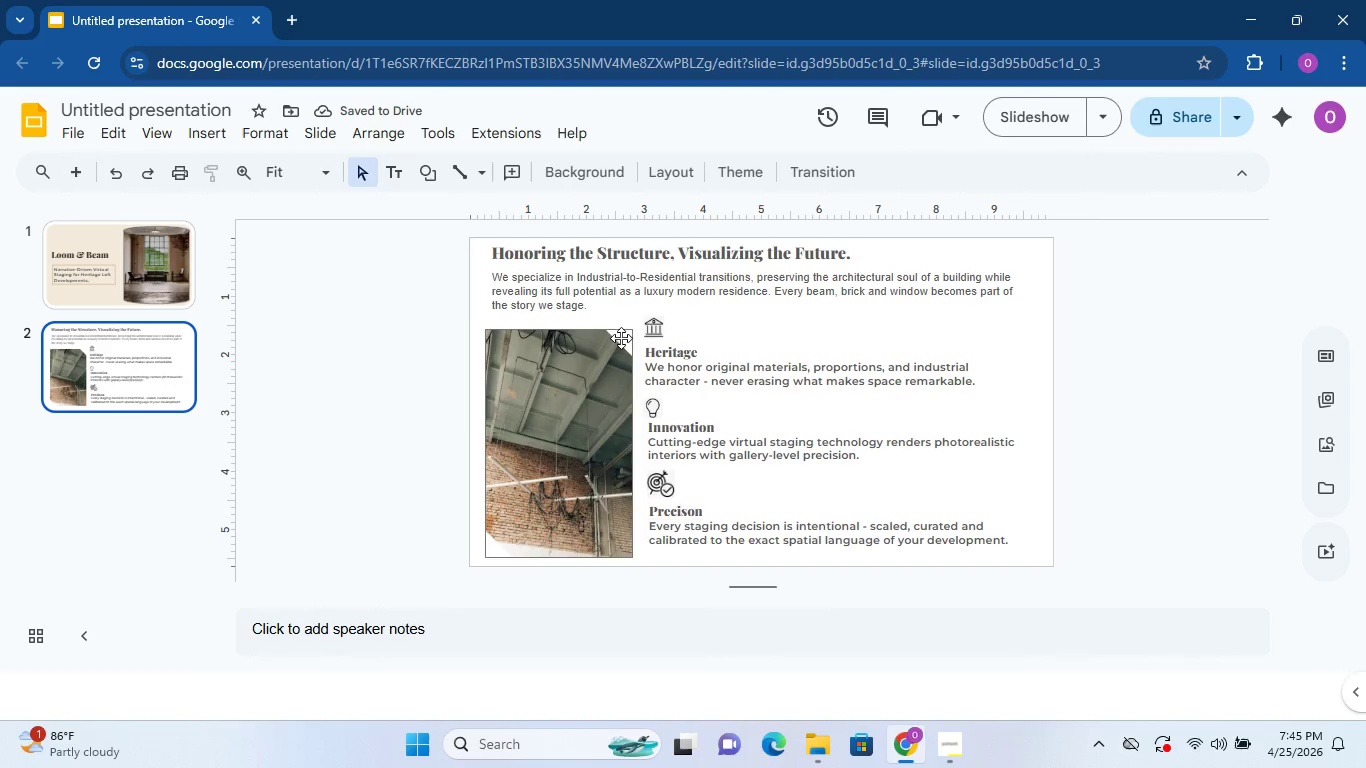 
left_click([900, 450])
 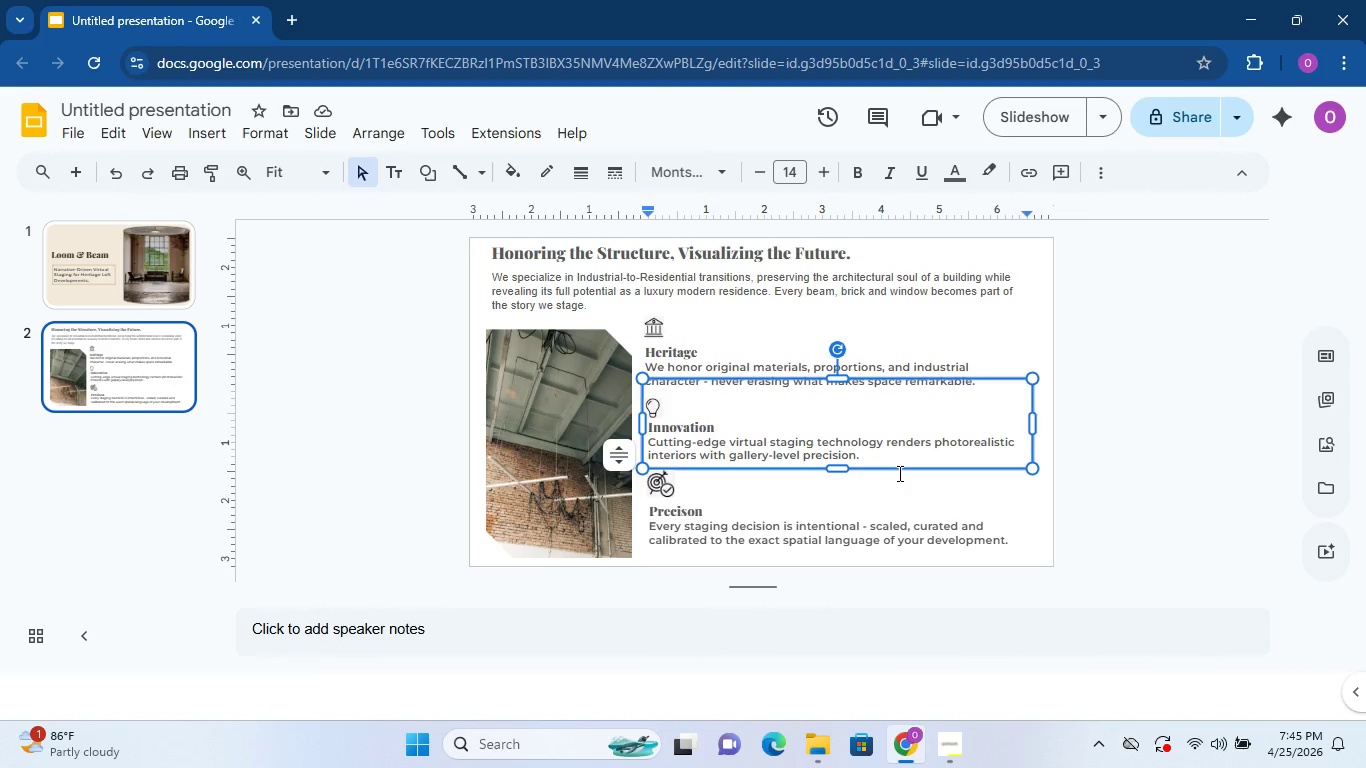 
left_click([911, 508])
 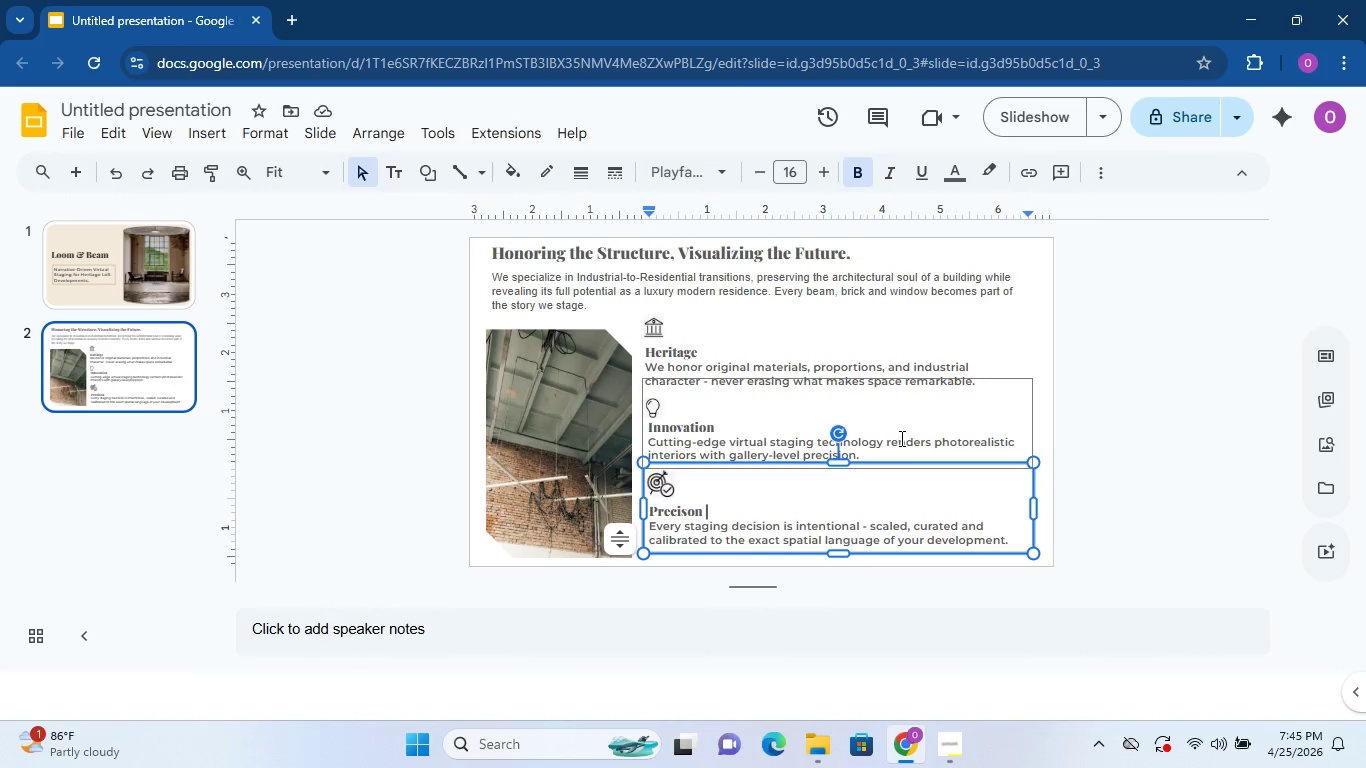 
left_click([900, 438])
 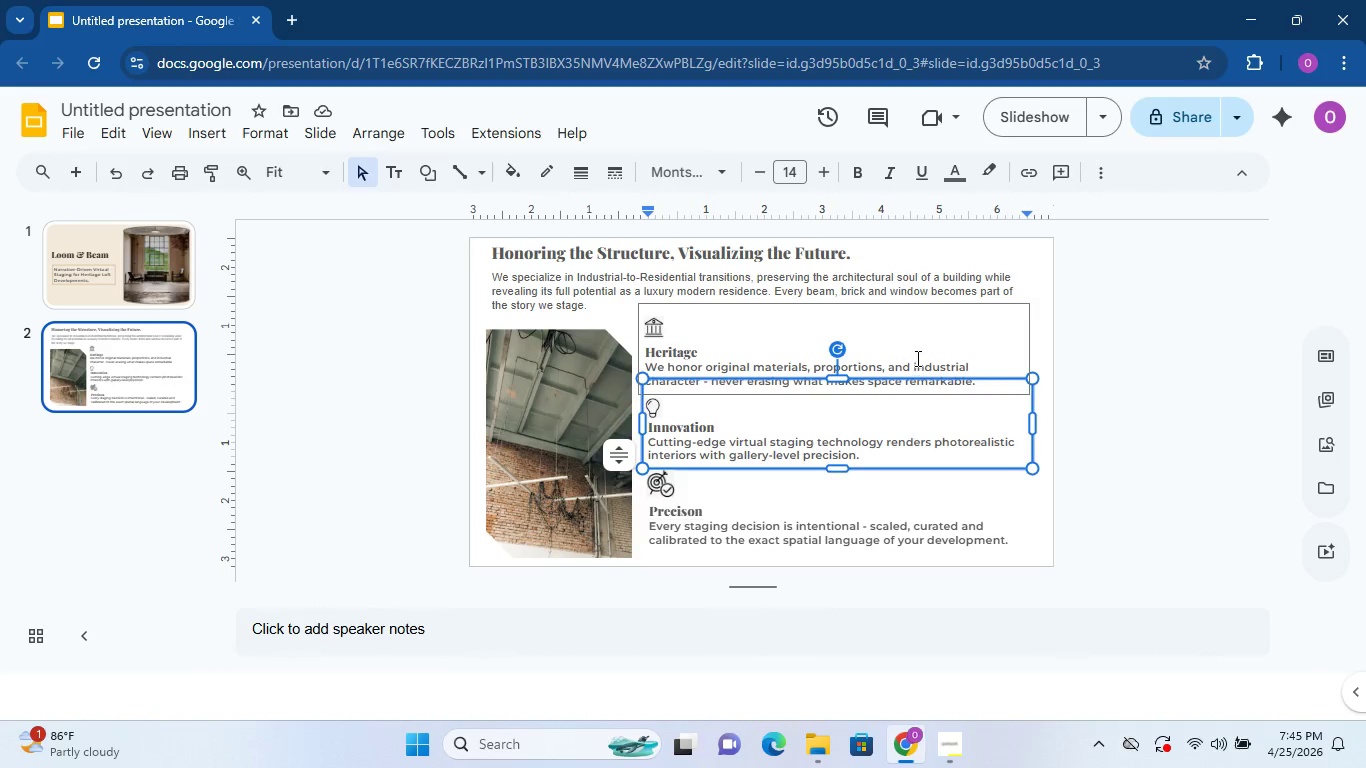 
left_click([916, 357])
 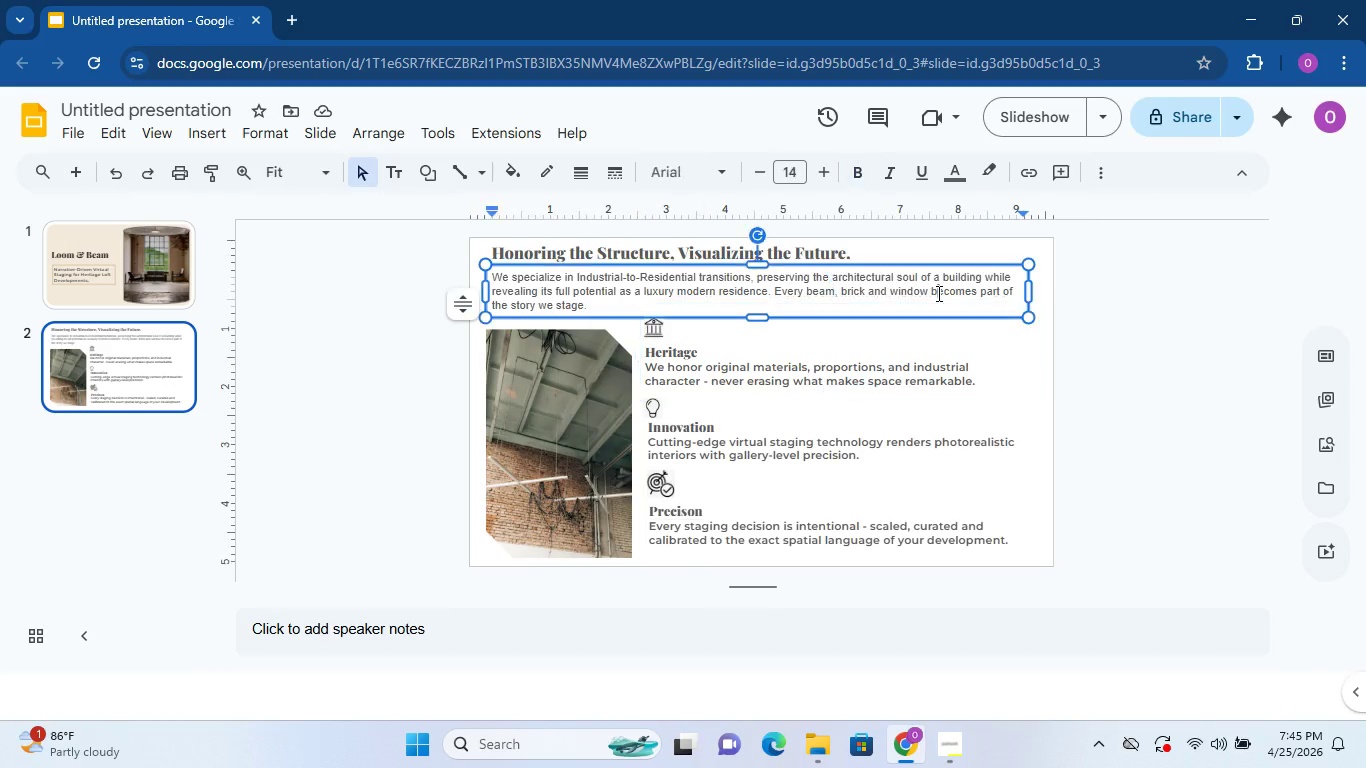 
double_click([937, 293])
 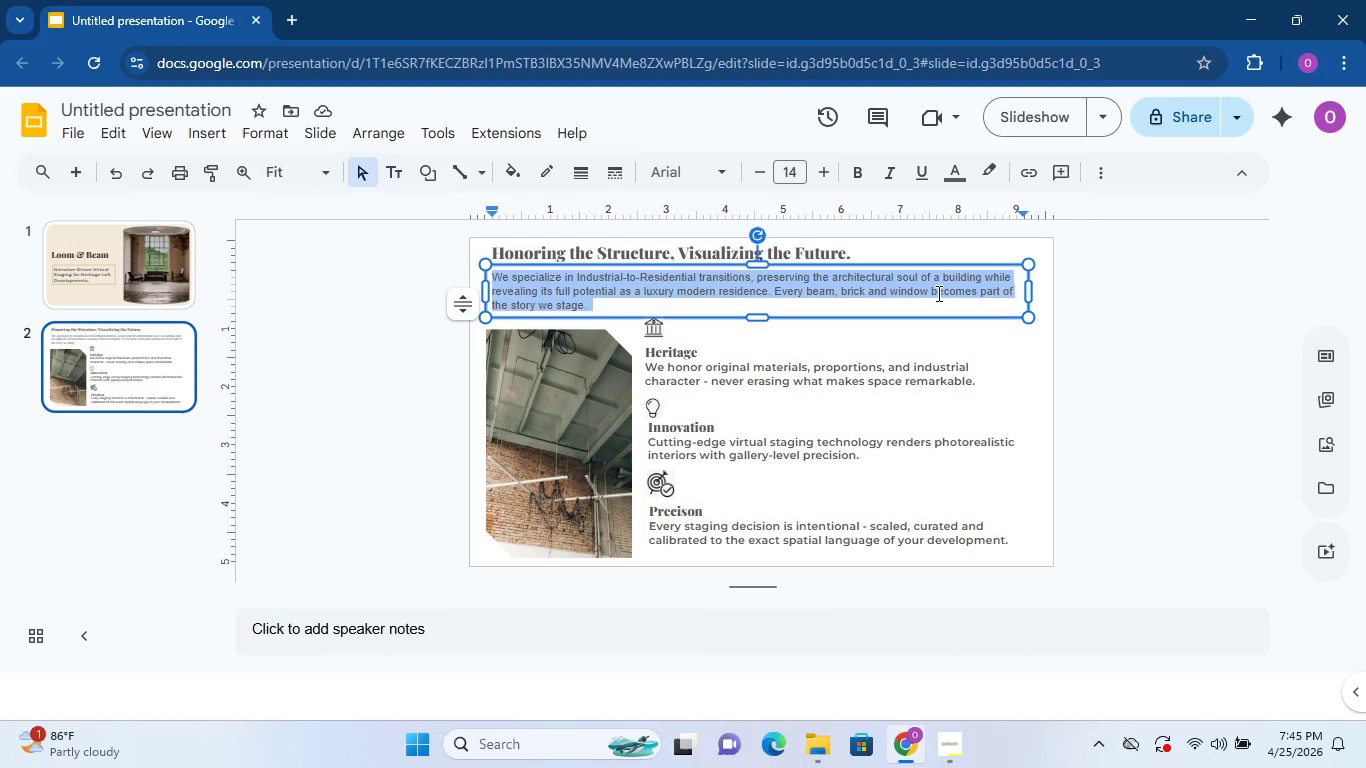 
triple_click([937, 293])
 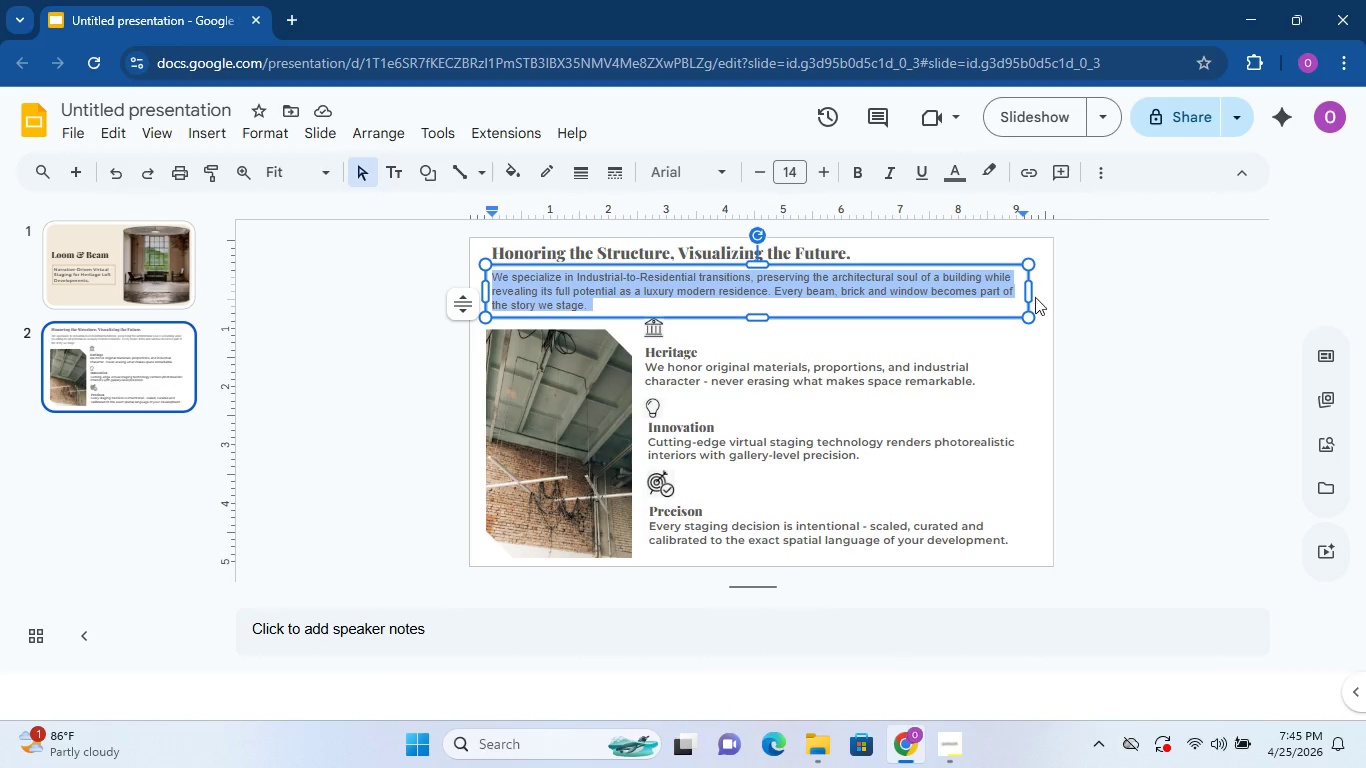 
left_click_drag(start_coordinate=[1032, 294], to_coordinate=[1025, 293])
 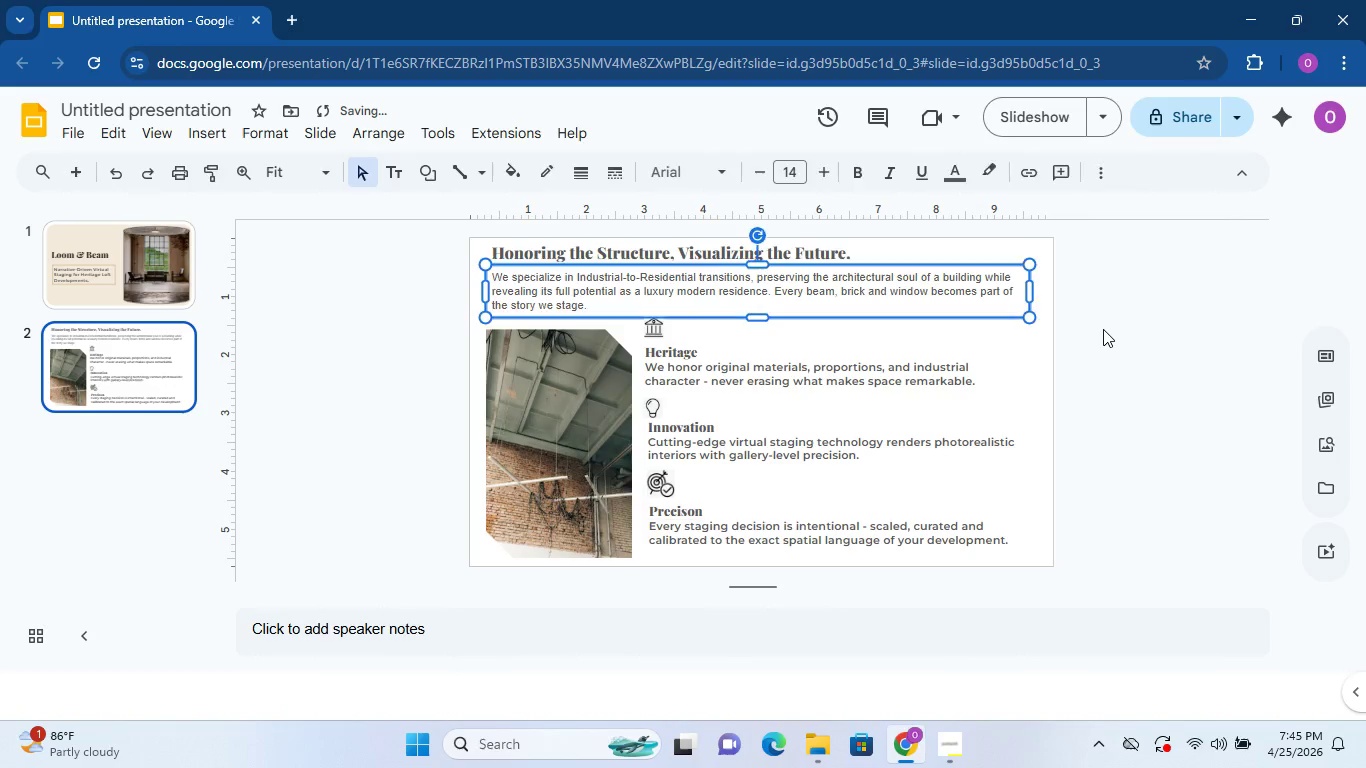 
left_click([1103, 329])
 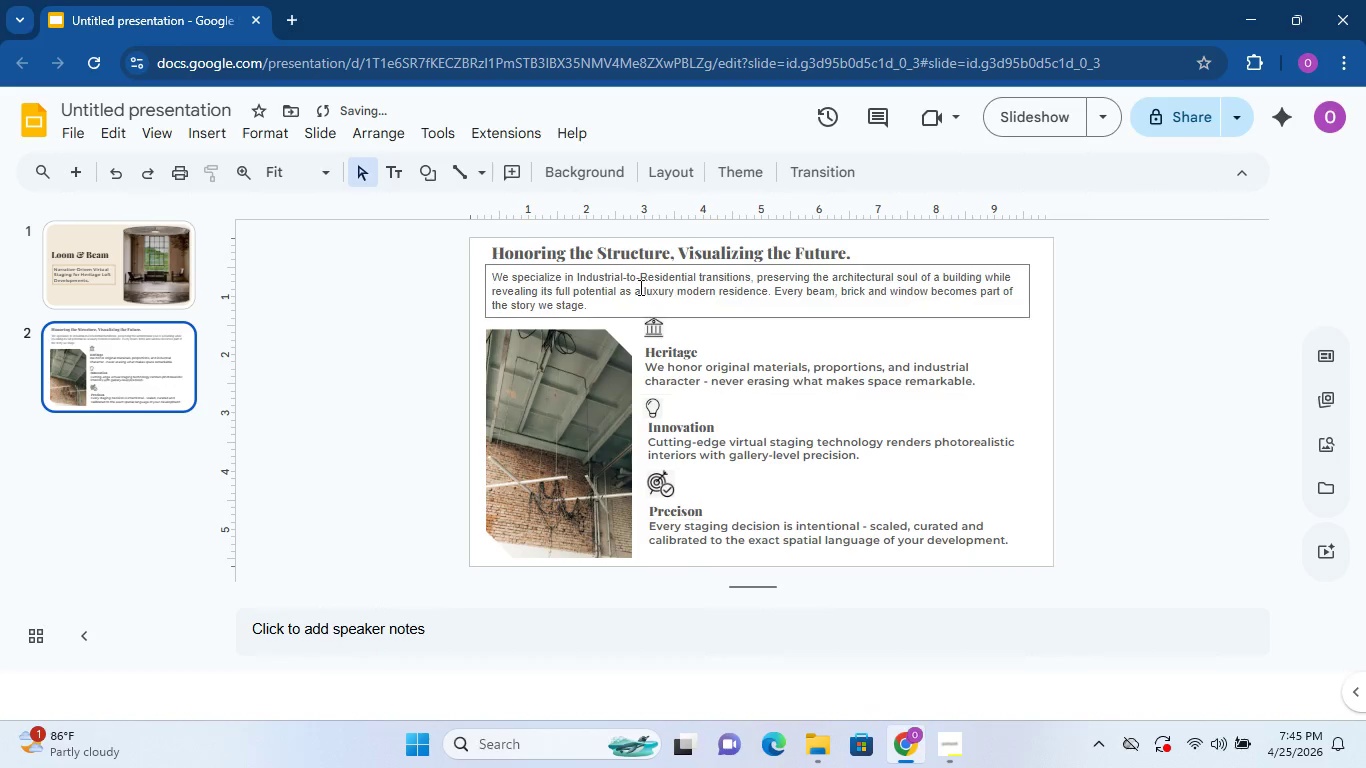 
double_click([633, 247])
 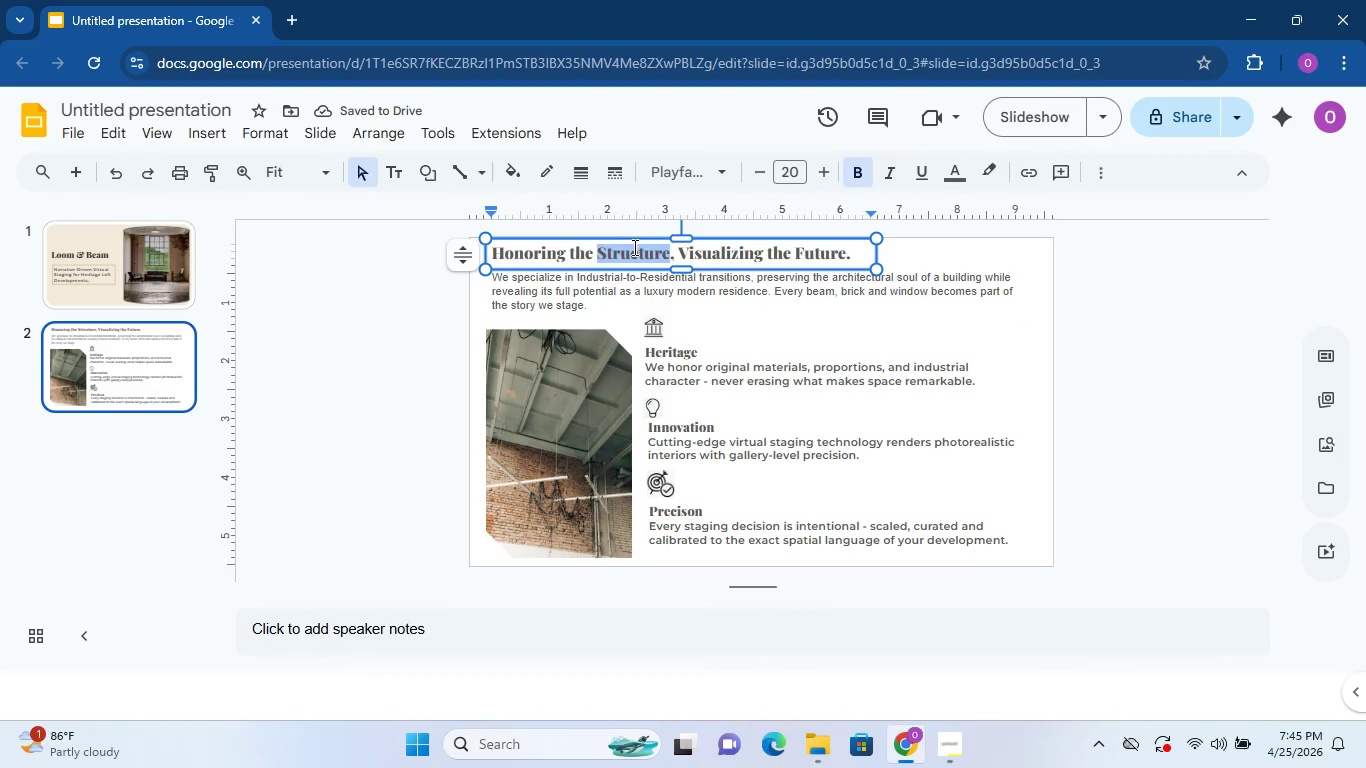 
triple_click([633, 247])
 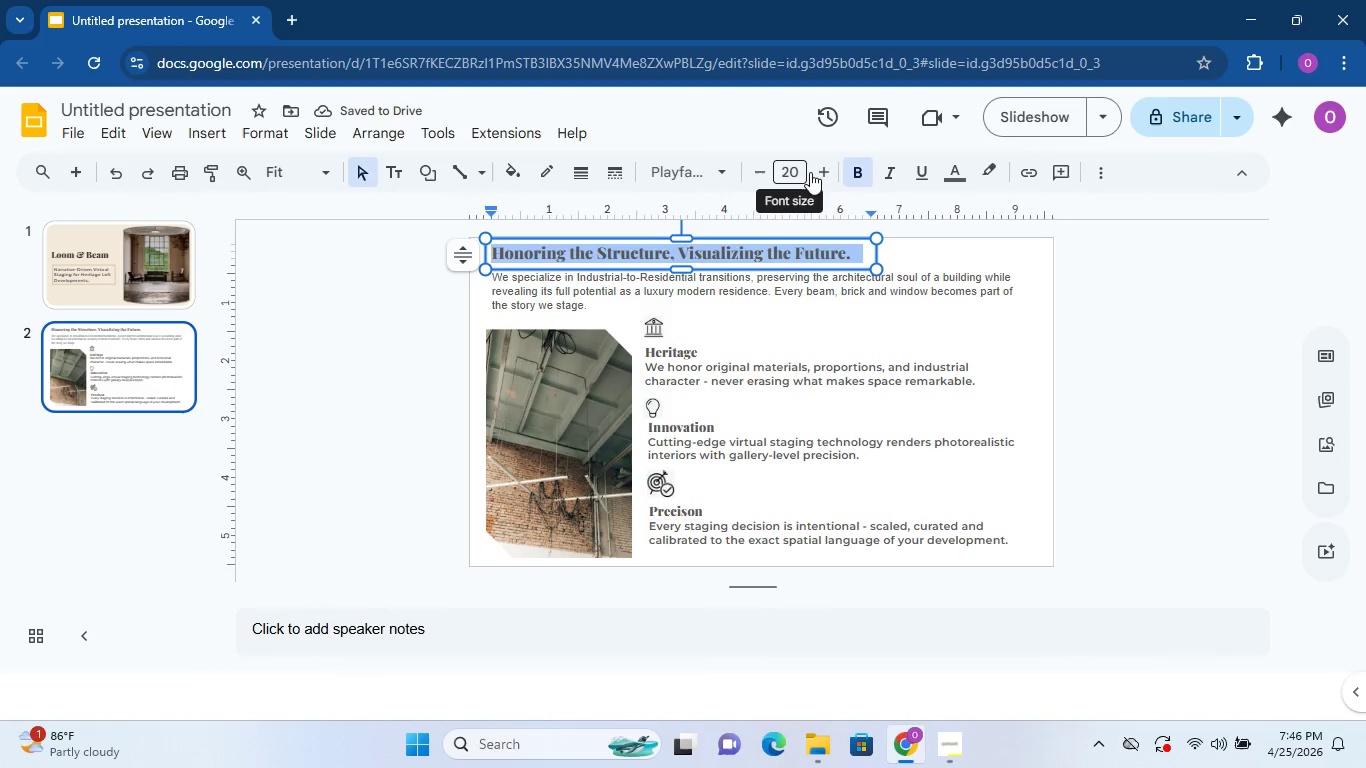 
left_click([812, 173])
 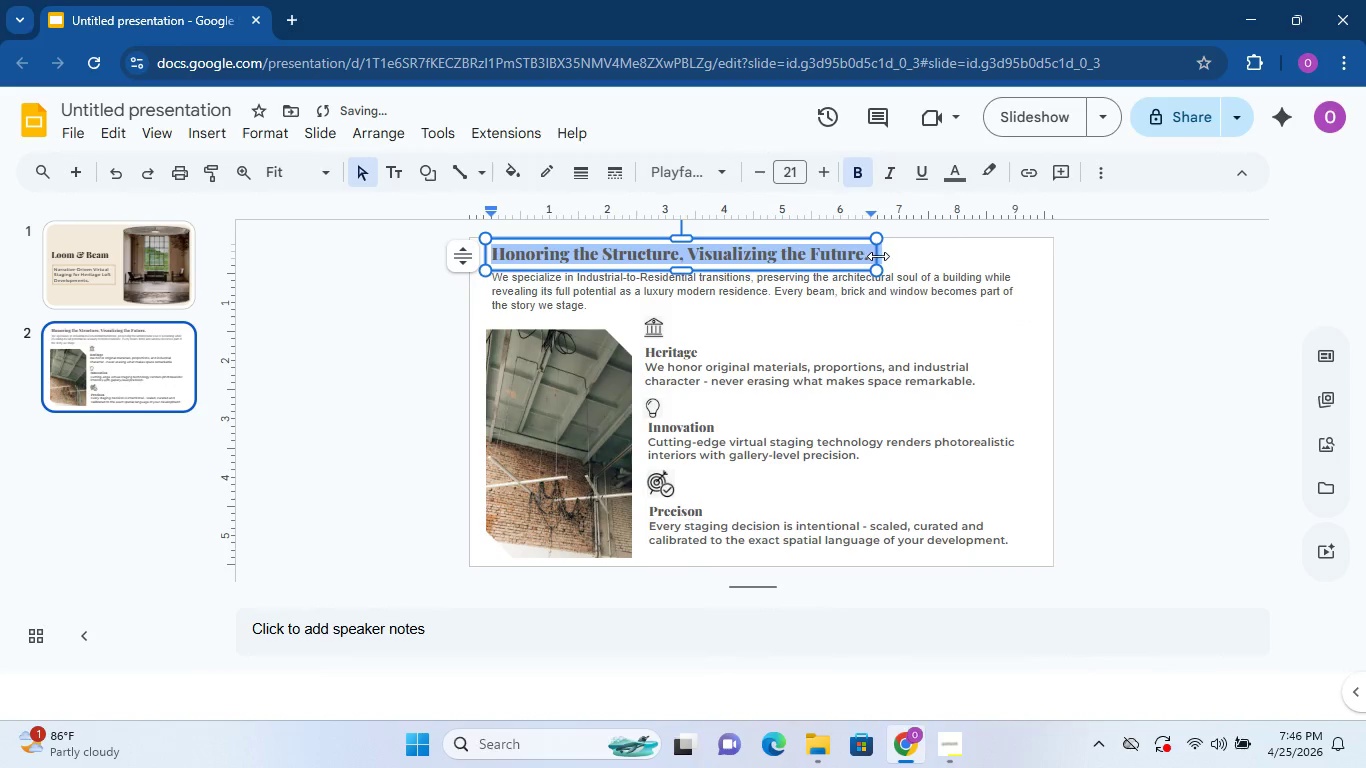 
left_click_drag(start_coordinate=[878, 256], to_coordinate=[943, 259])
 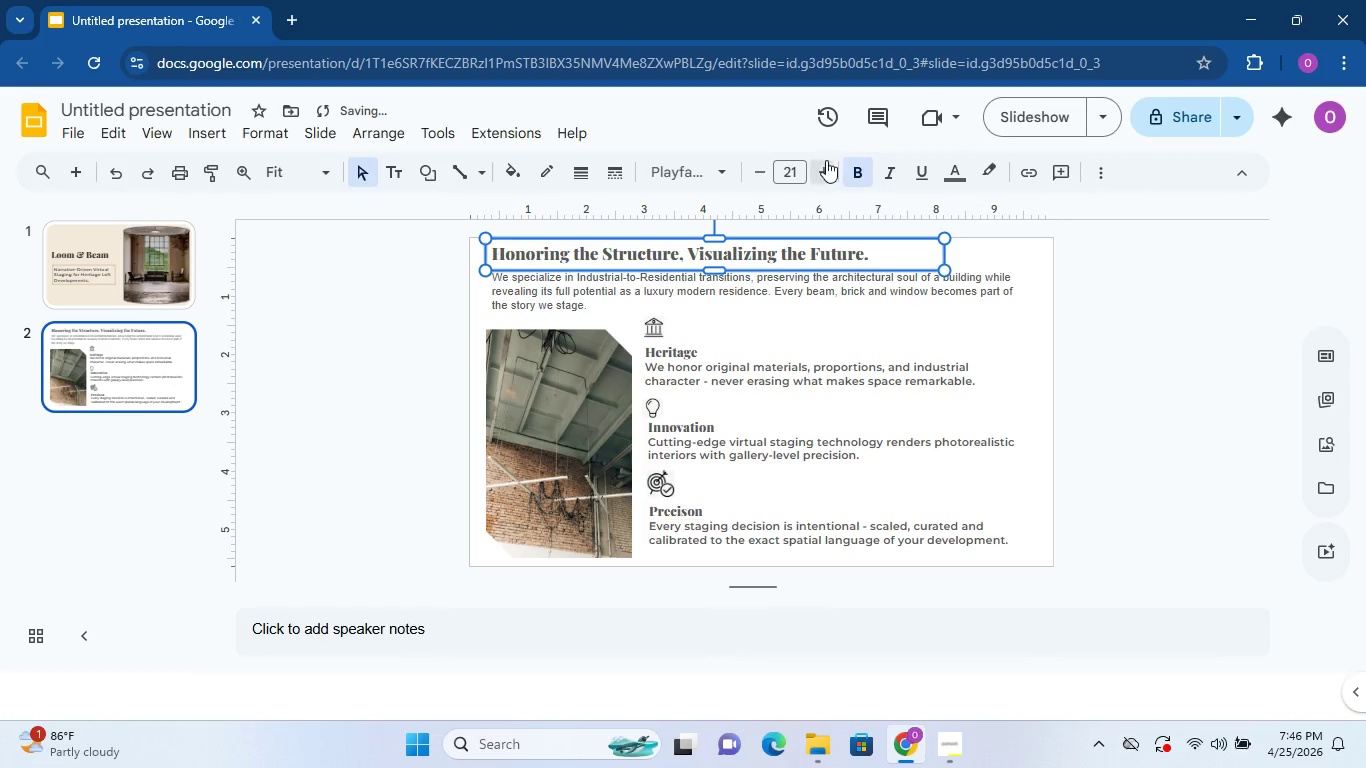 
double_click([828, 164])
 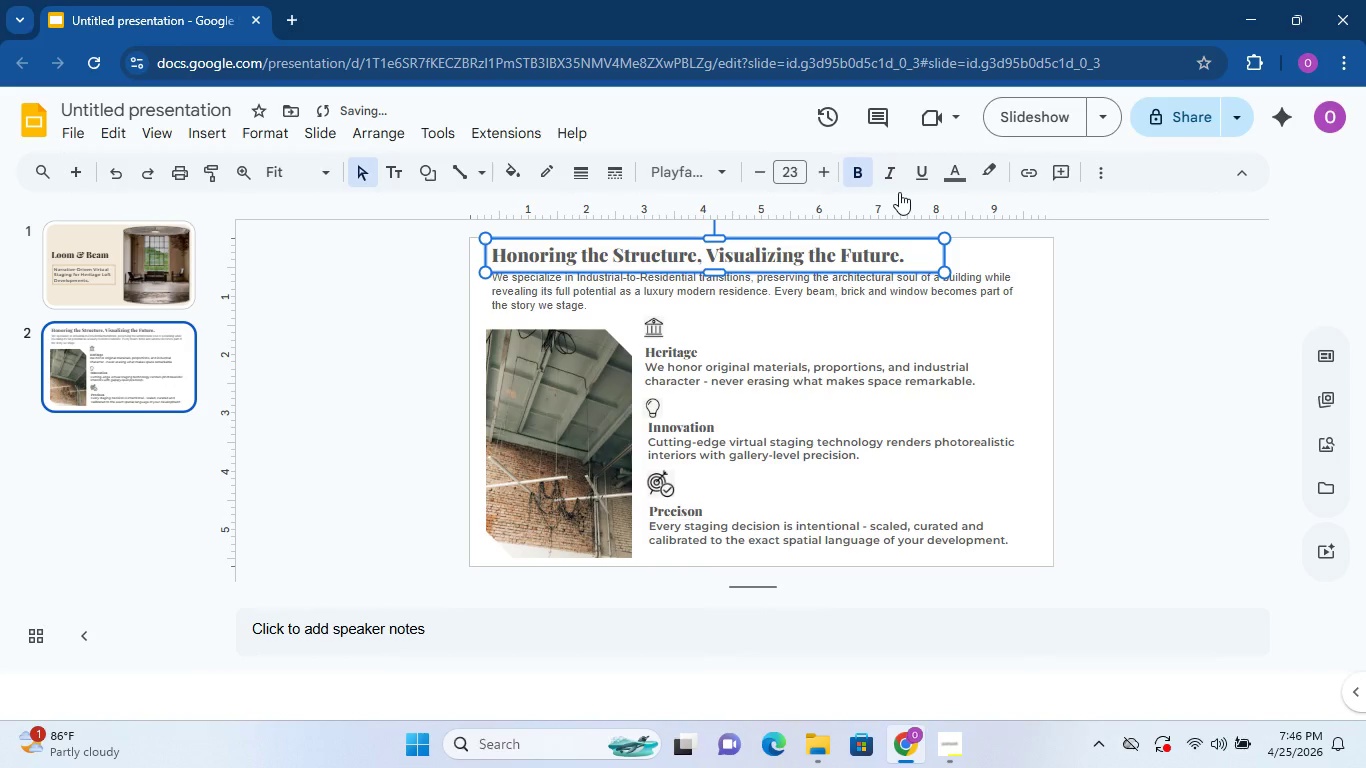 
left_click([1136, 264])
 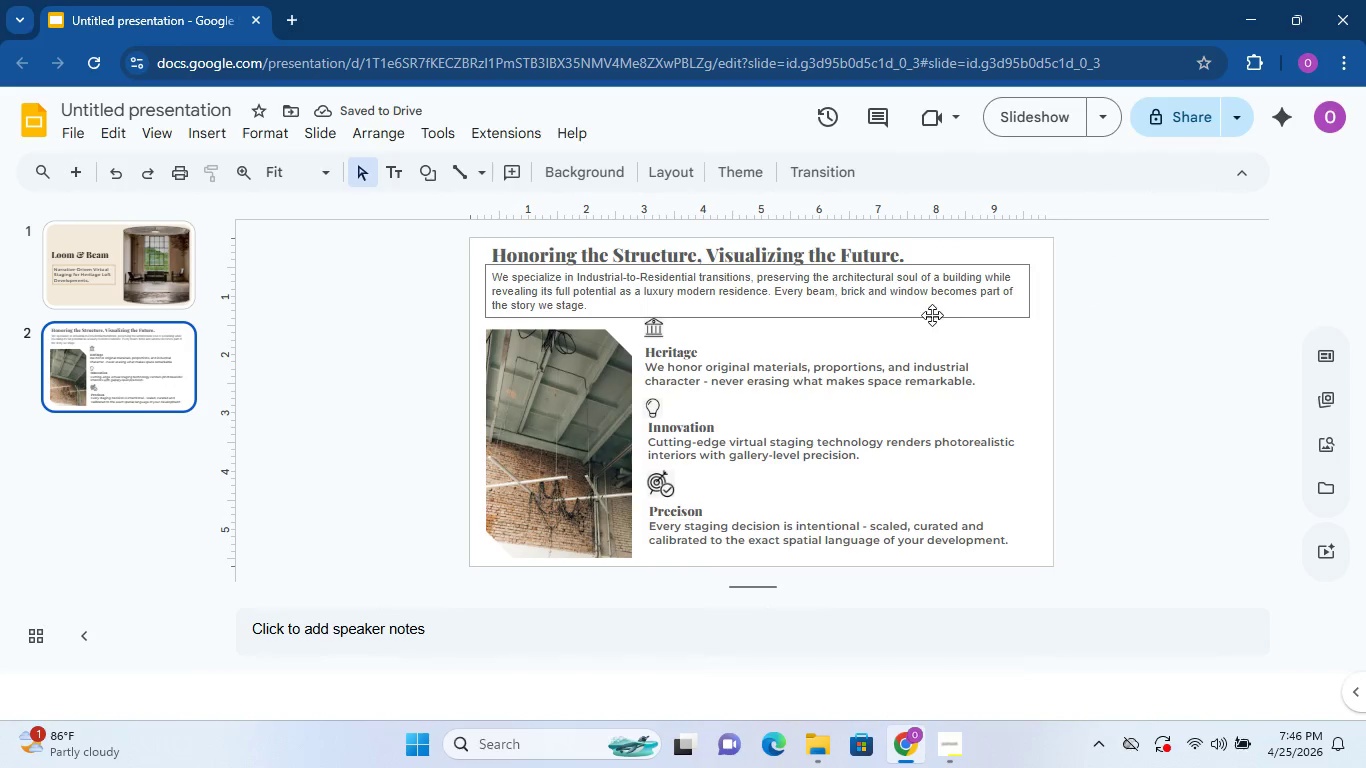 
left_click([896, 299])
 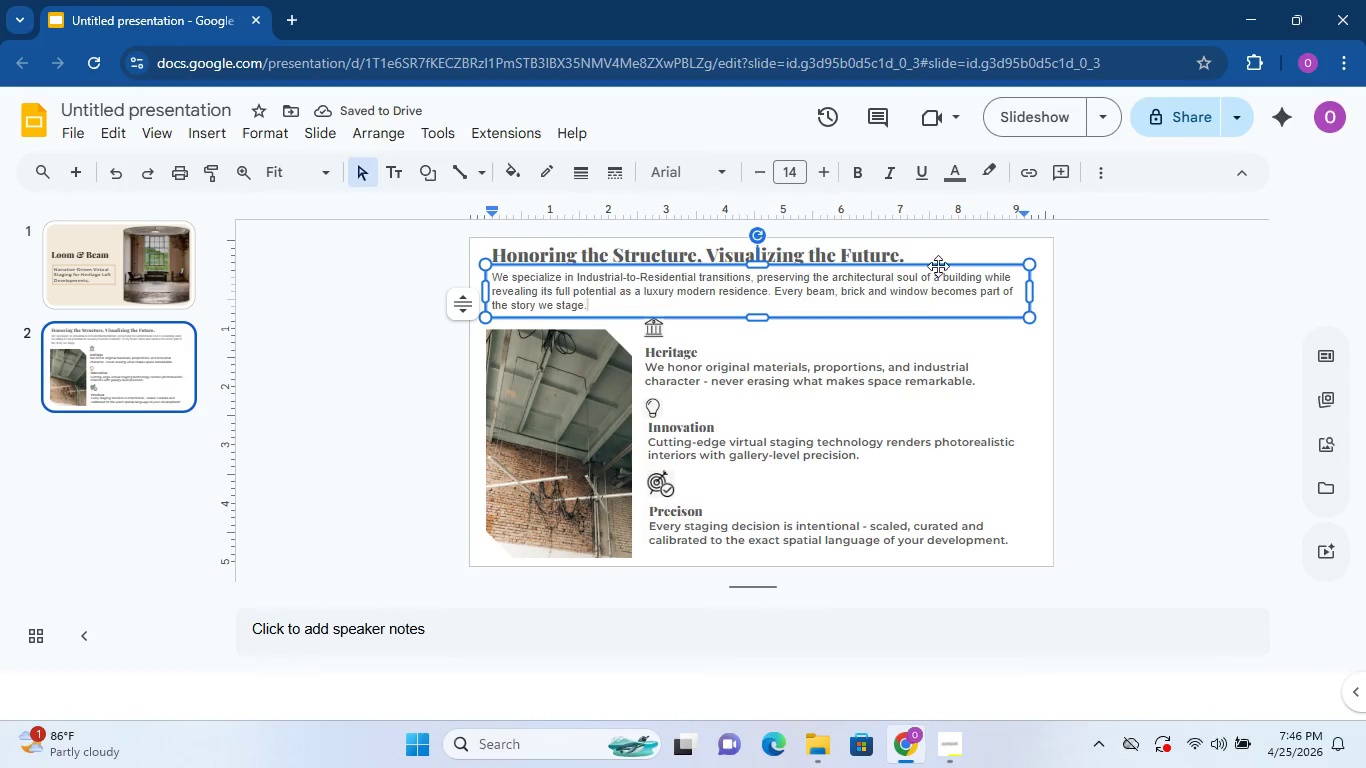 
left_click([938, 265])
 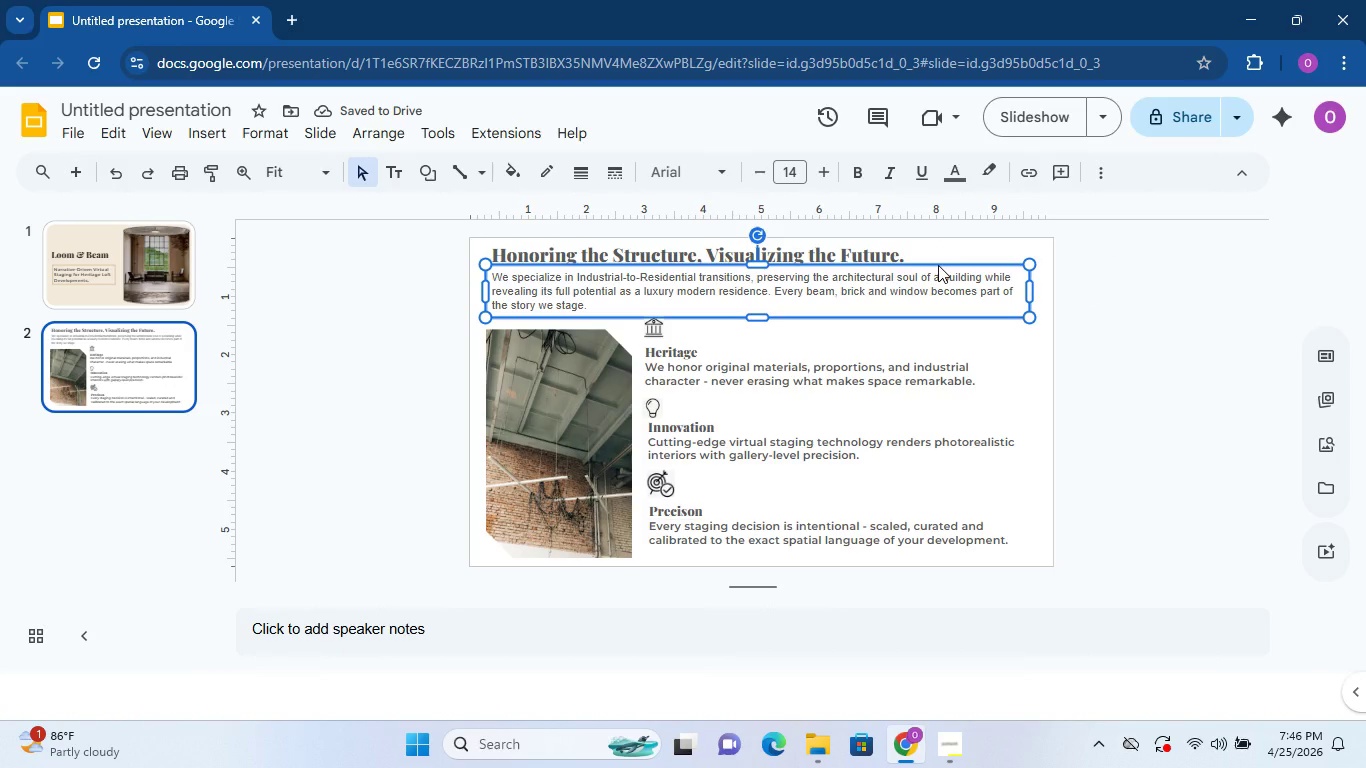 
key(ArrowDown)
 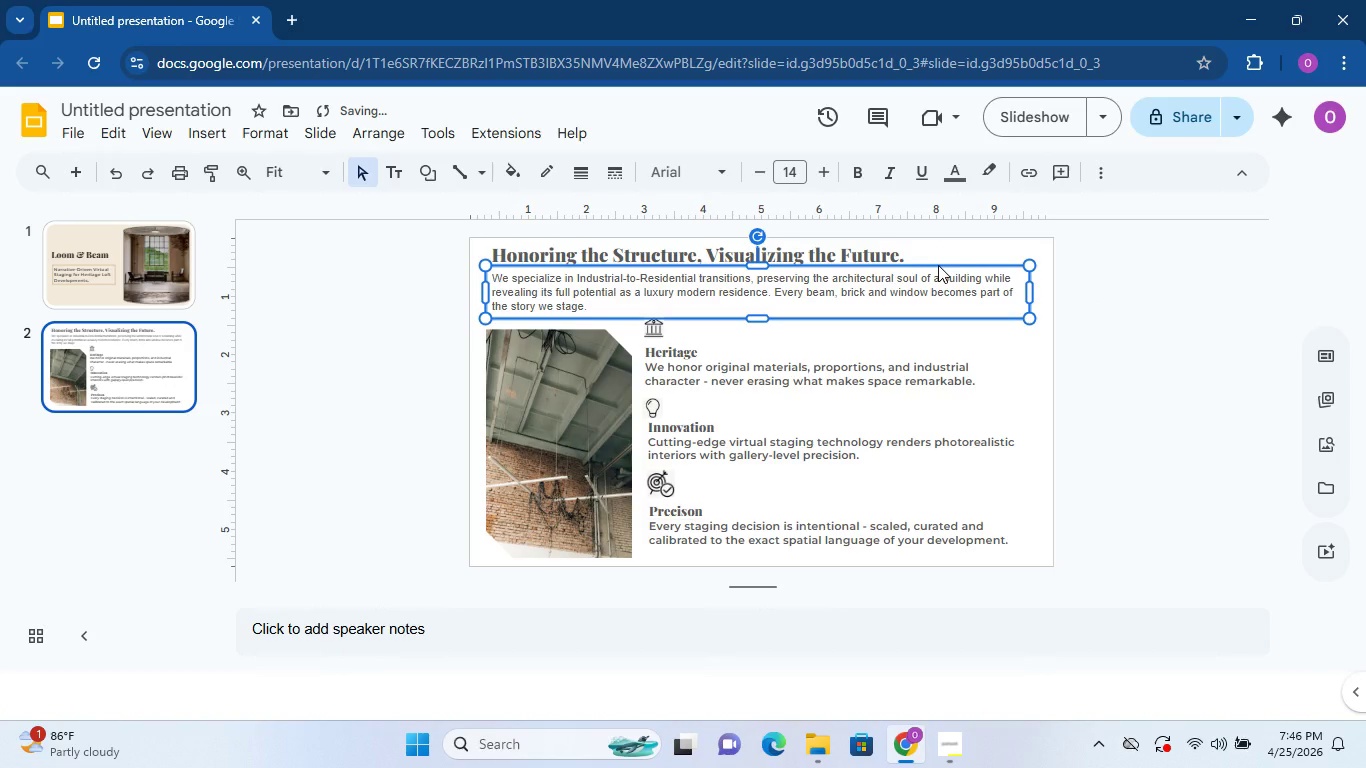 
key(ArrowDown)
 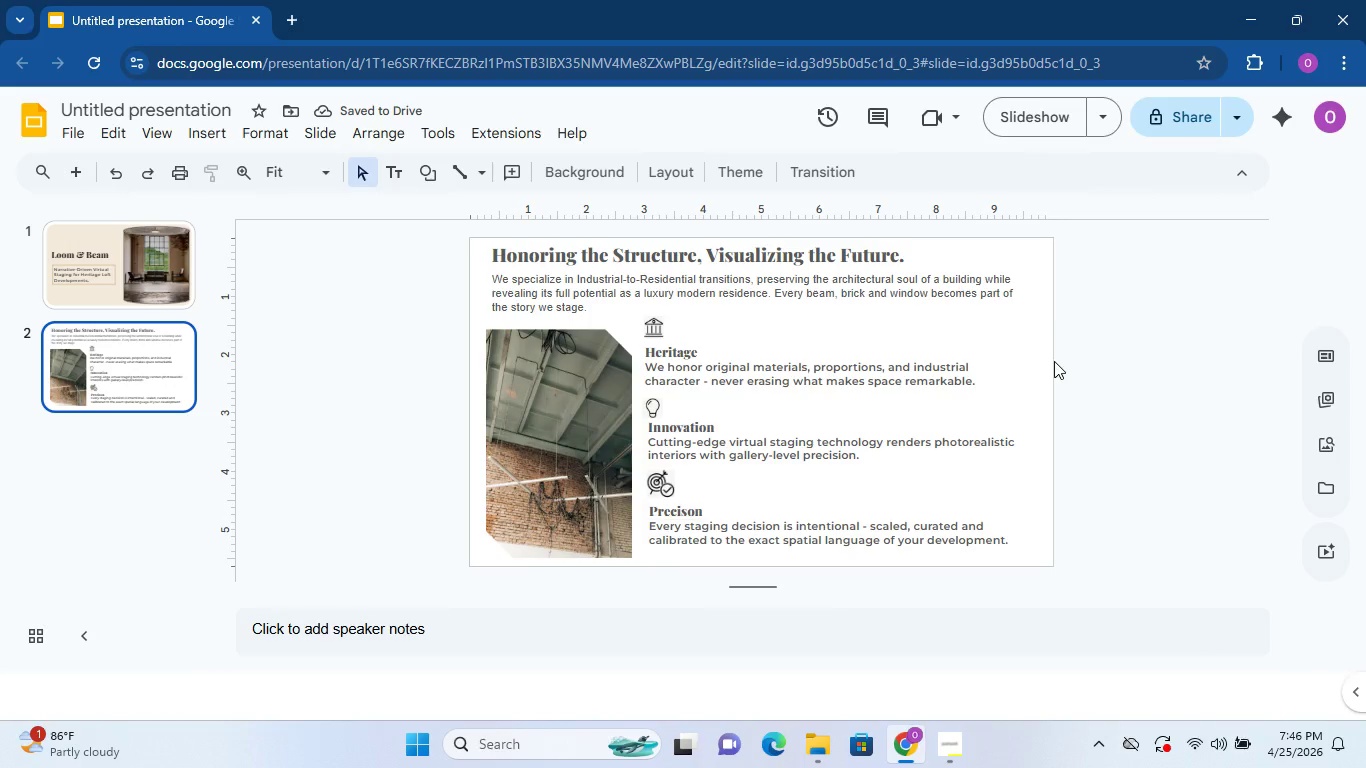 
double_click([854, 292])
 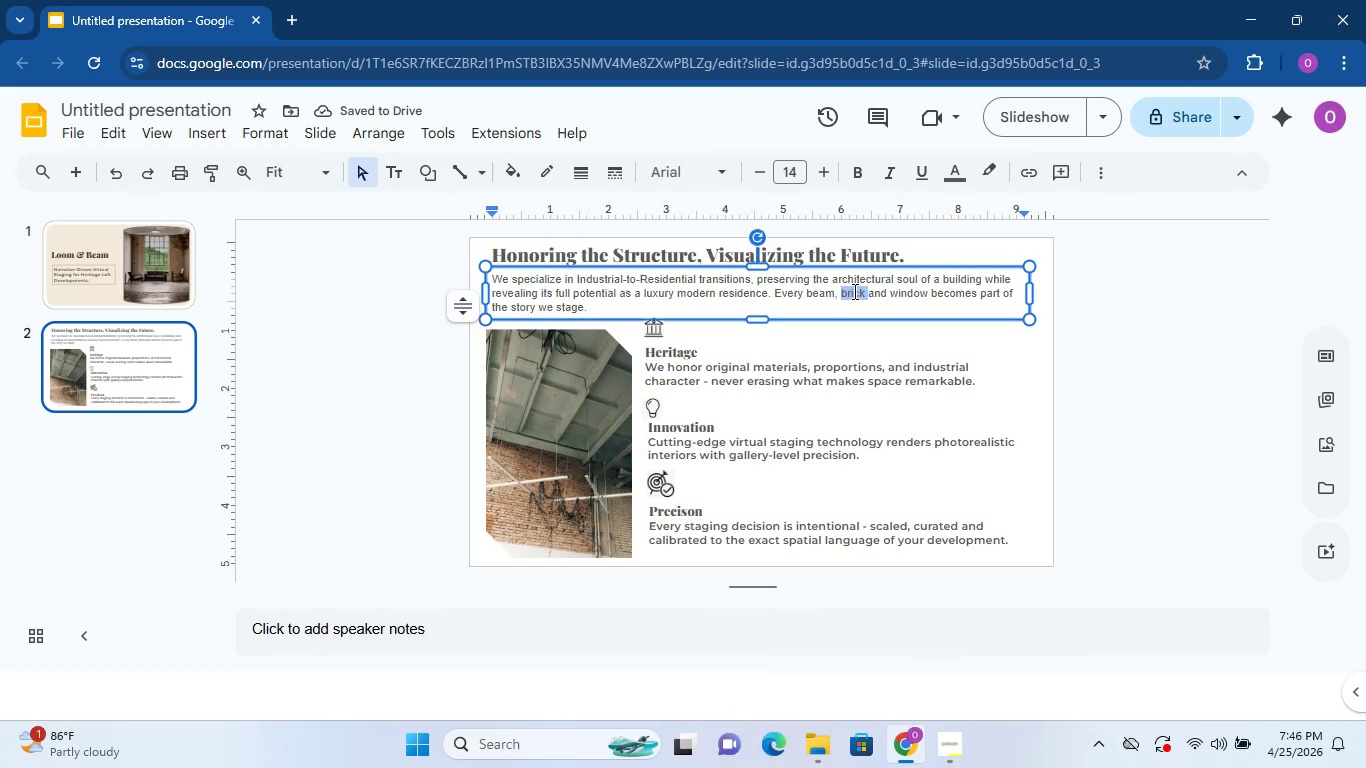 
triple_click([853, 291])
 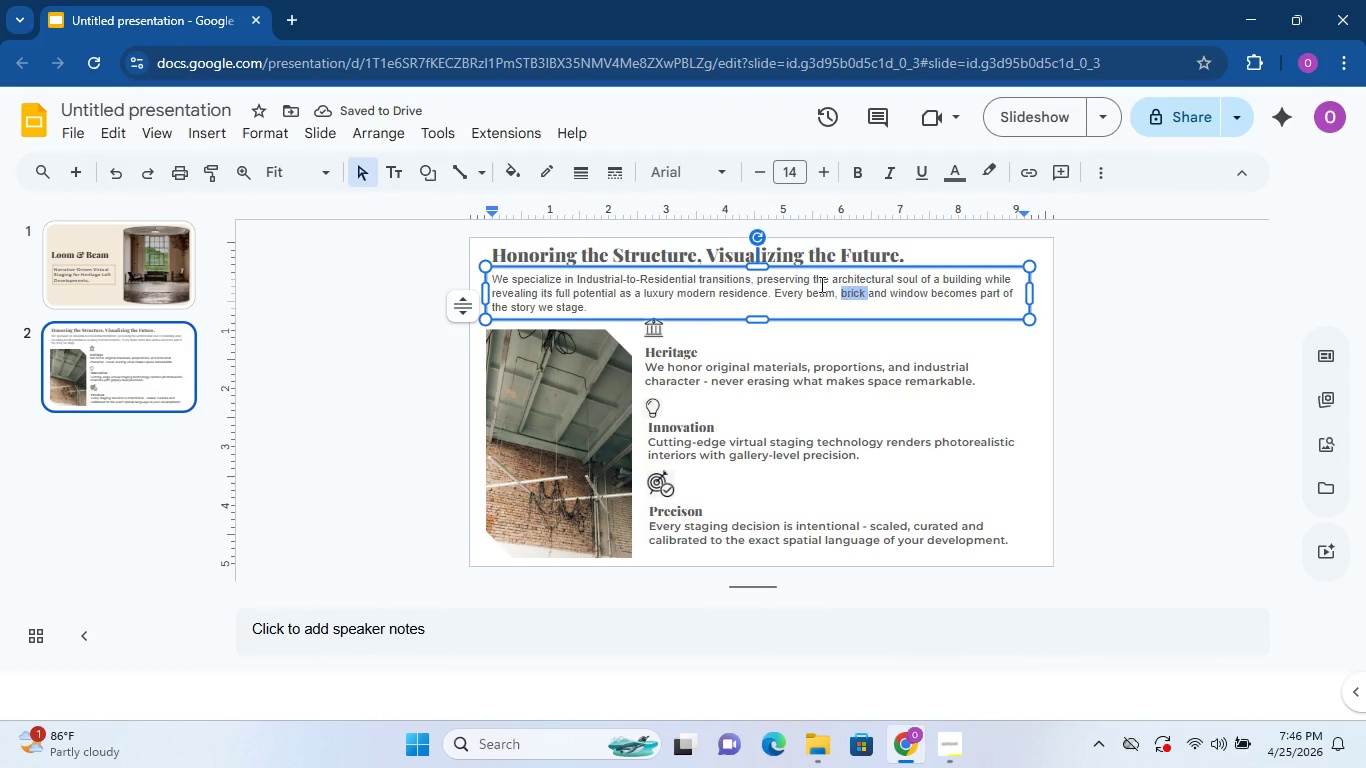 
triple_click([818, 283])
 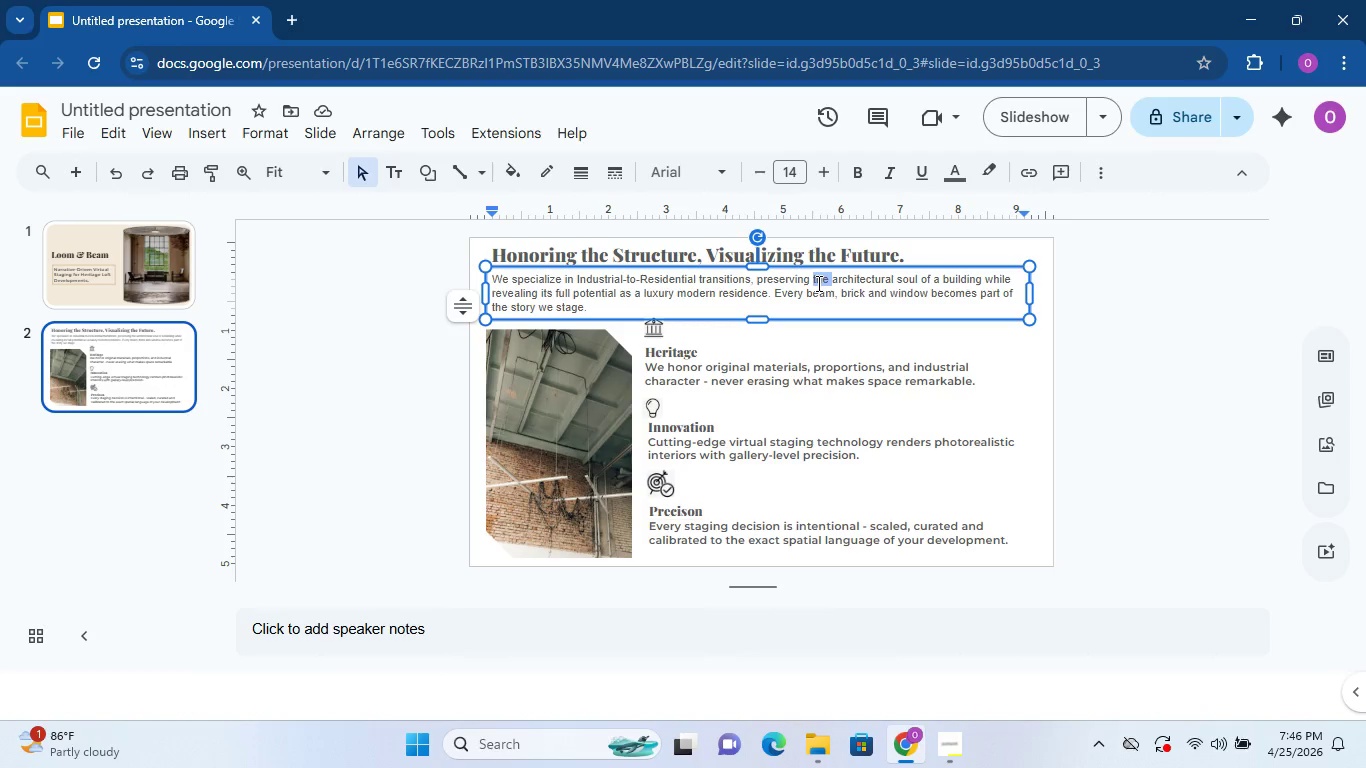 
triple_click([817, 283])
 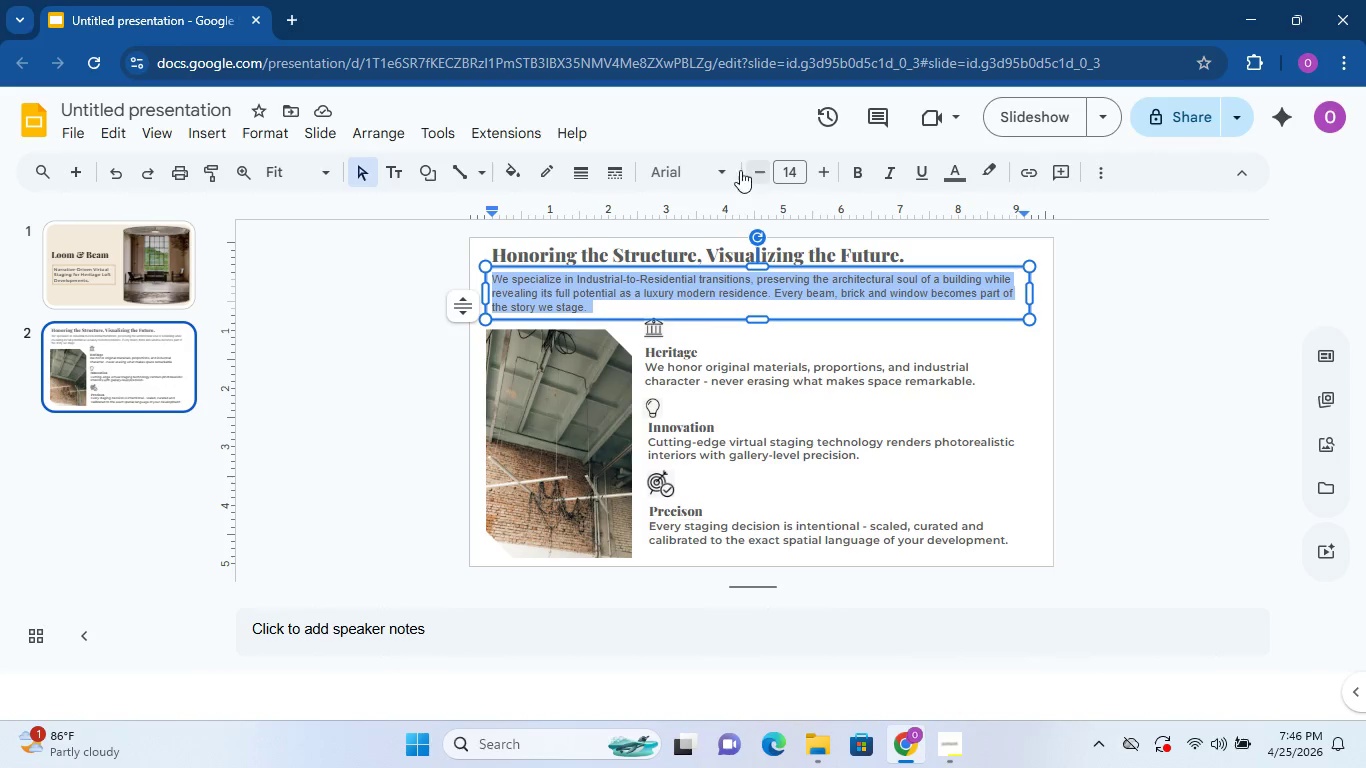 
left_click([720, 163])
 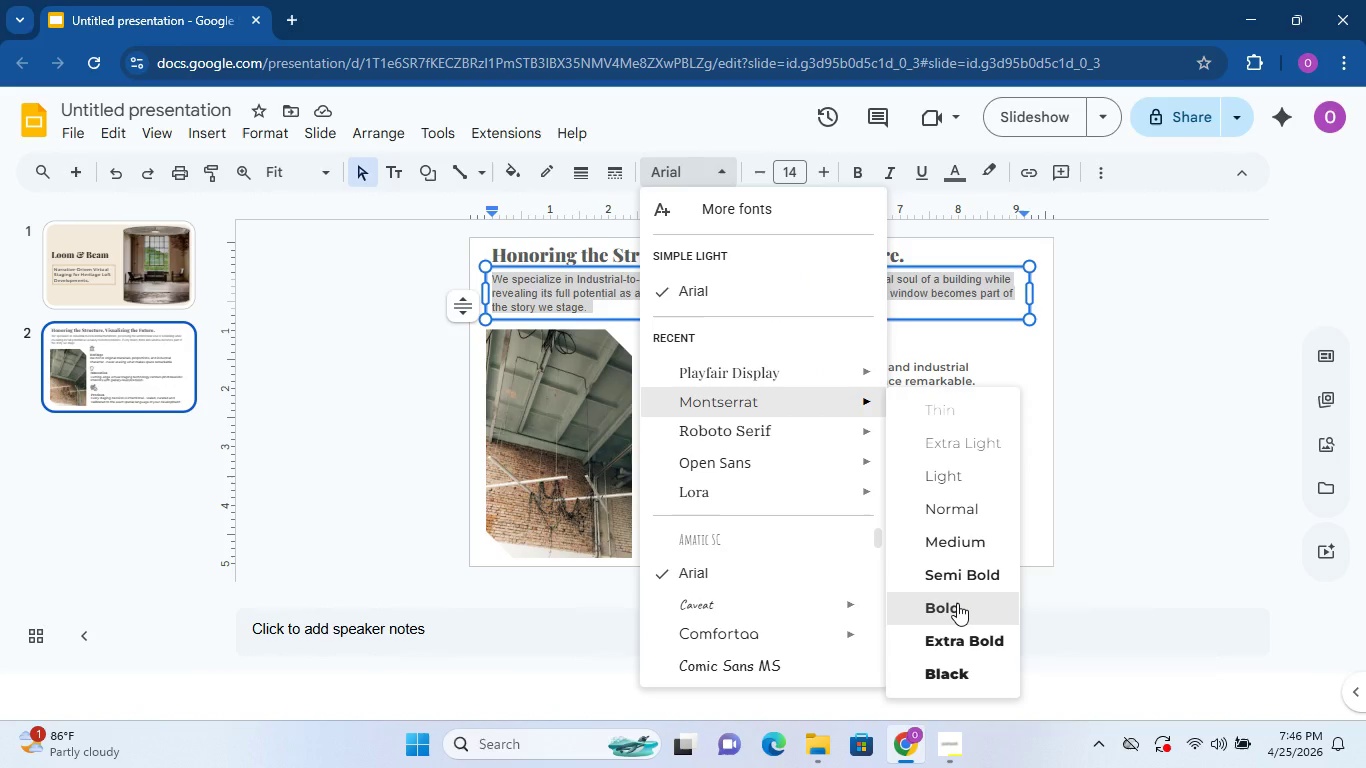 
wait(6.86)
 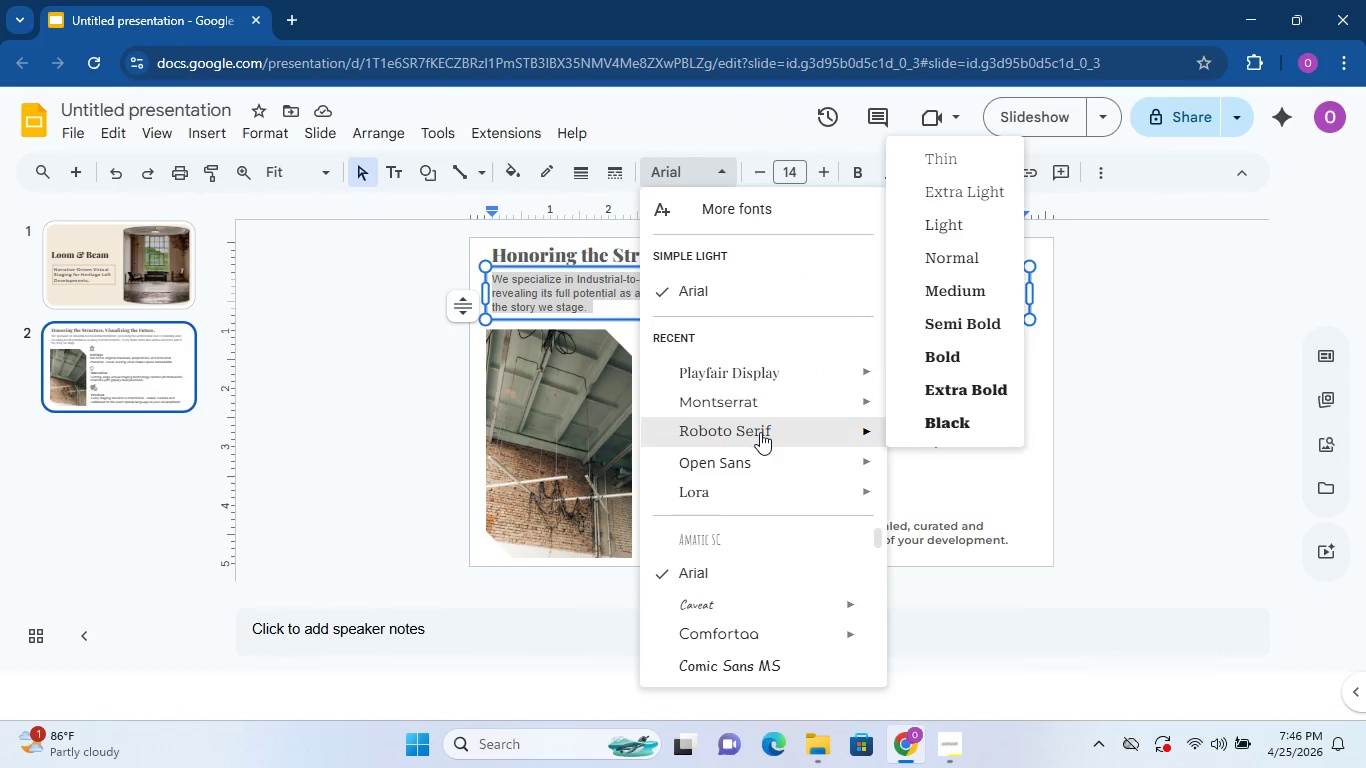 
left_click([958, 607])
 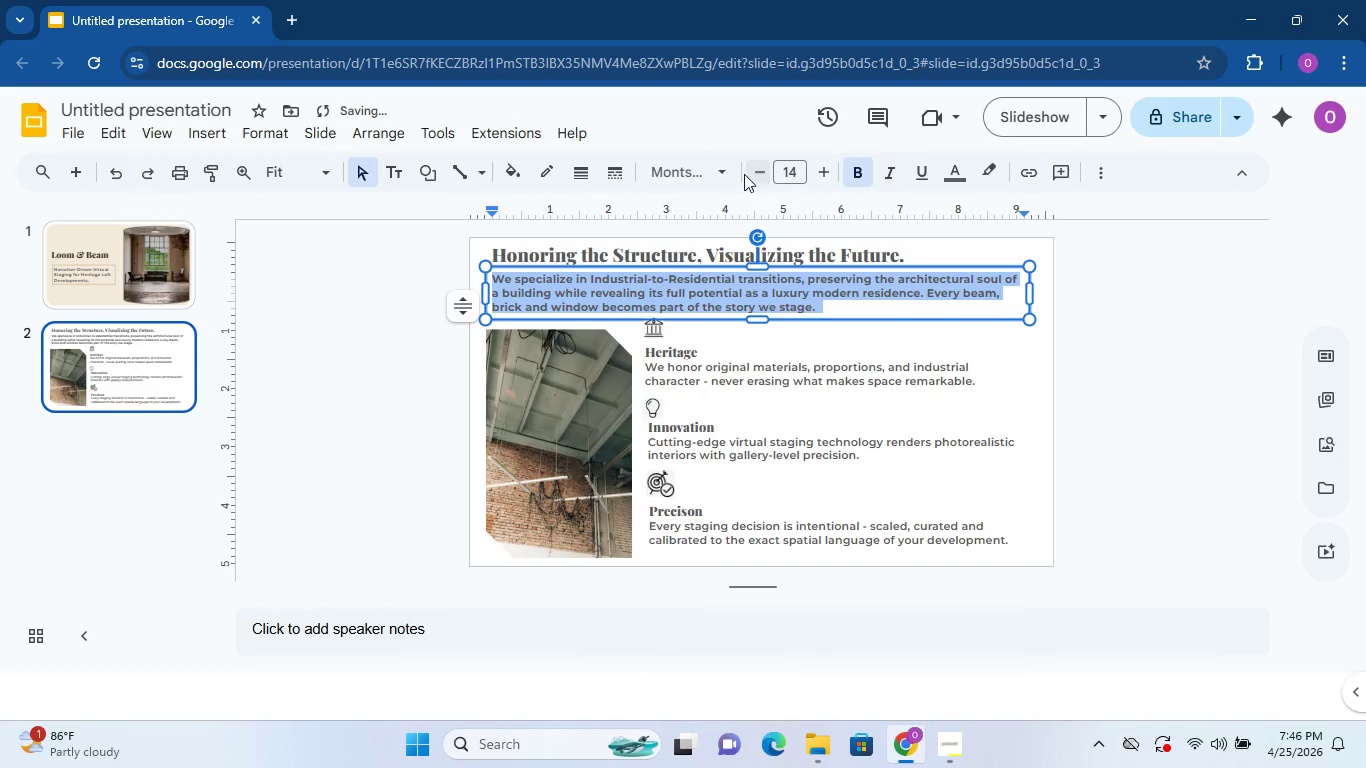 
left_click([727, 175])
 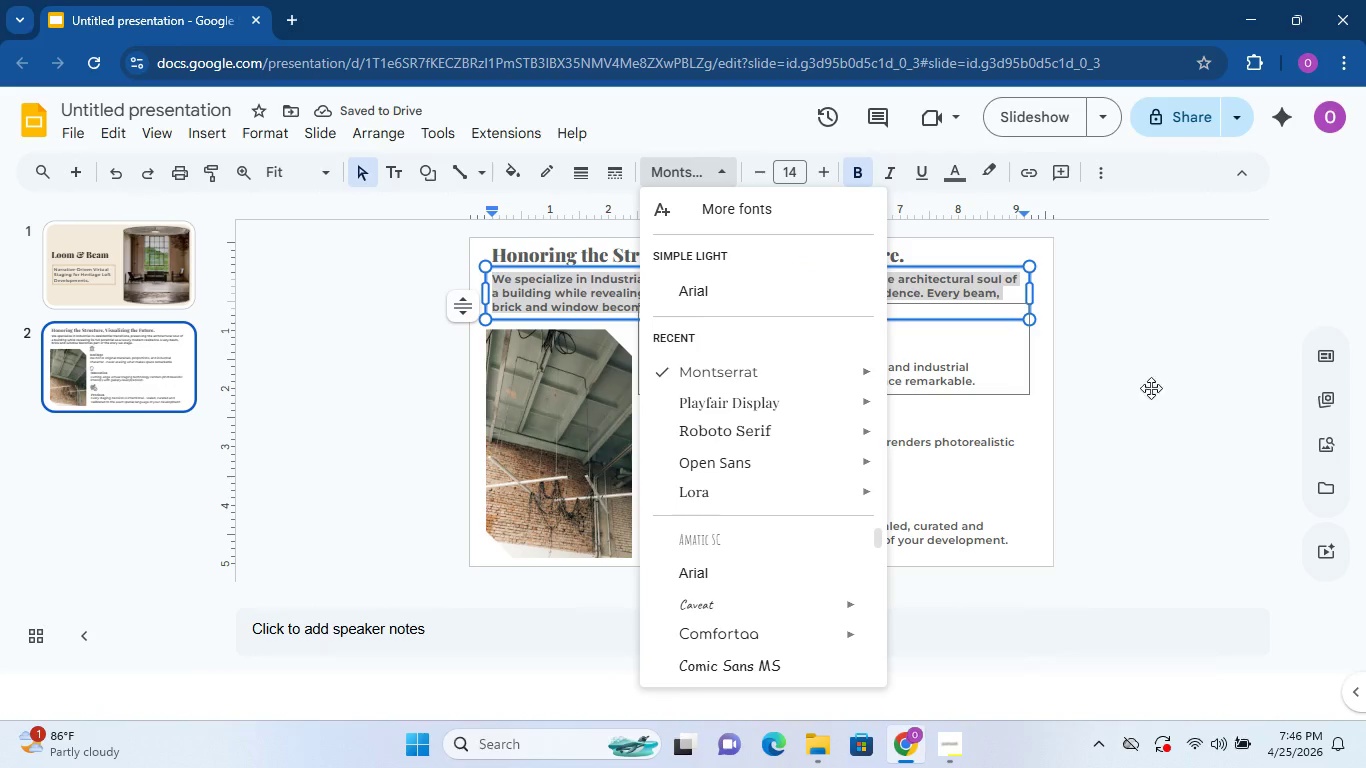 
left_click([1214, 397])
 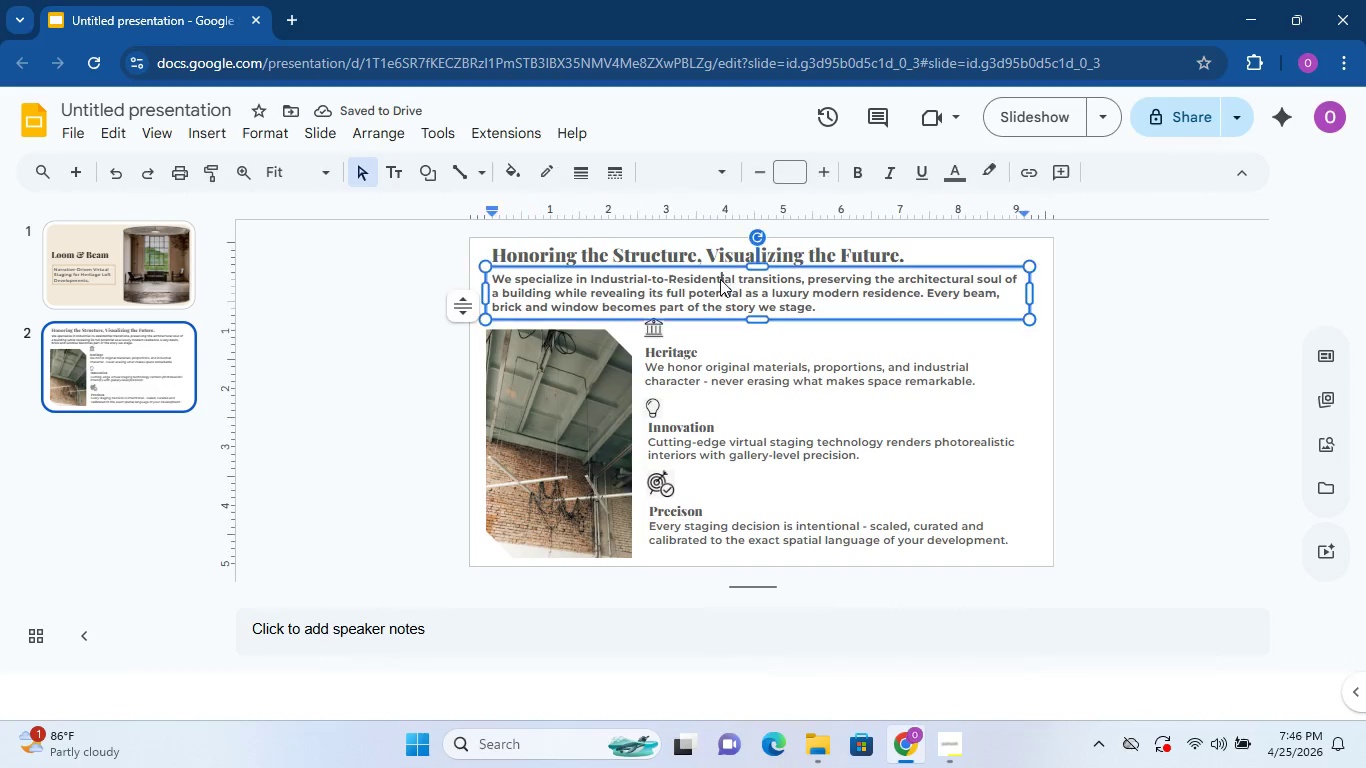 
double_click([720, 279])
 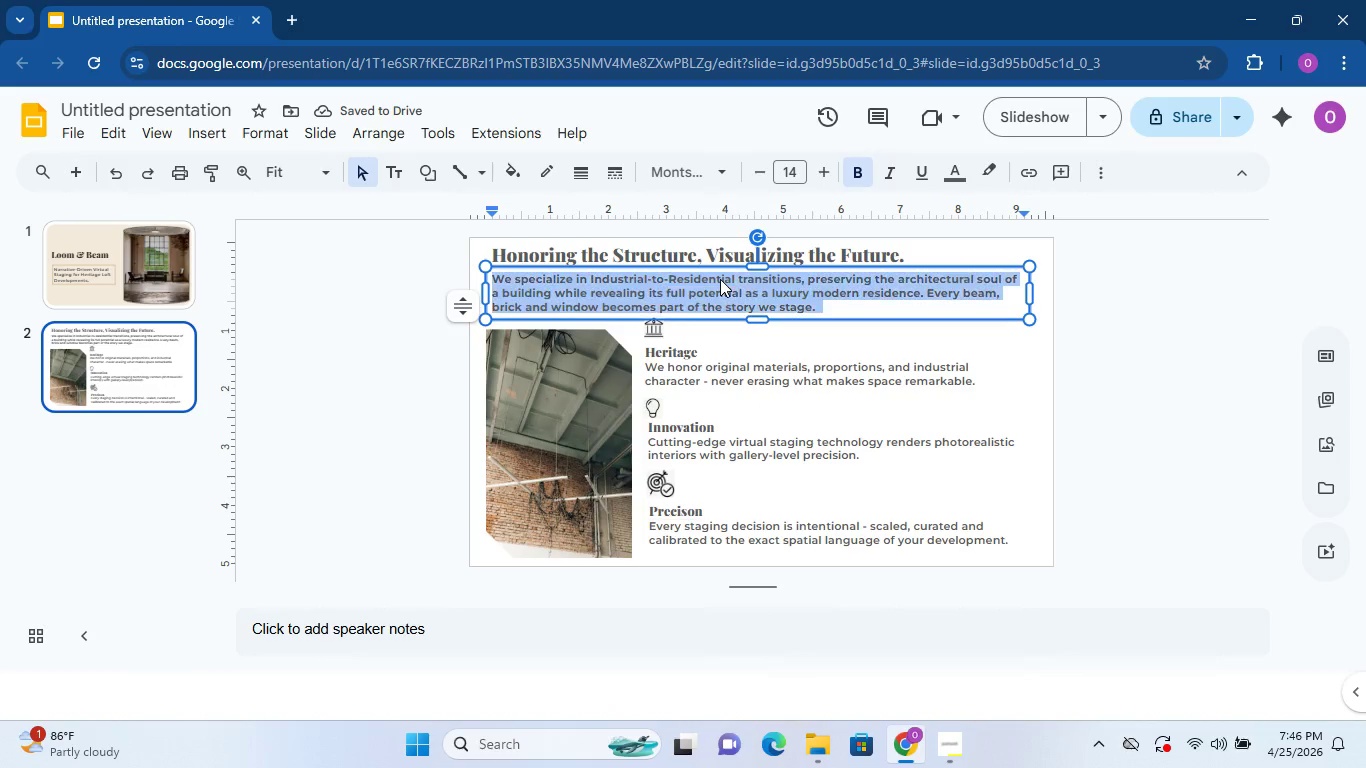 
triple_click([720, 279])
 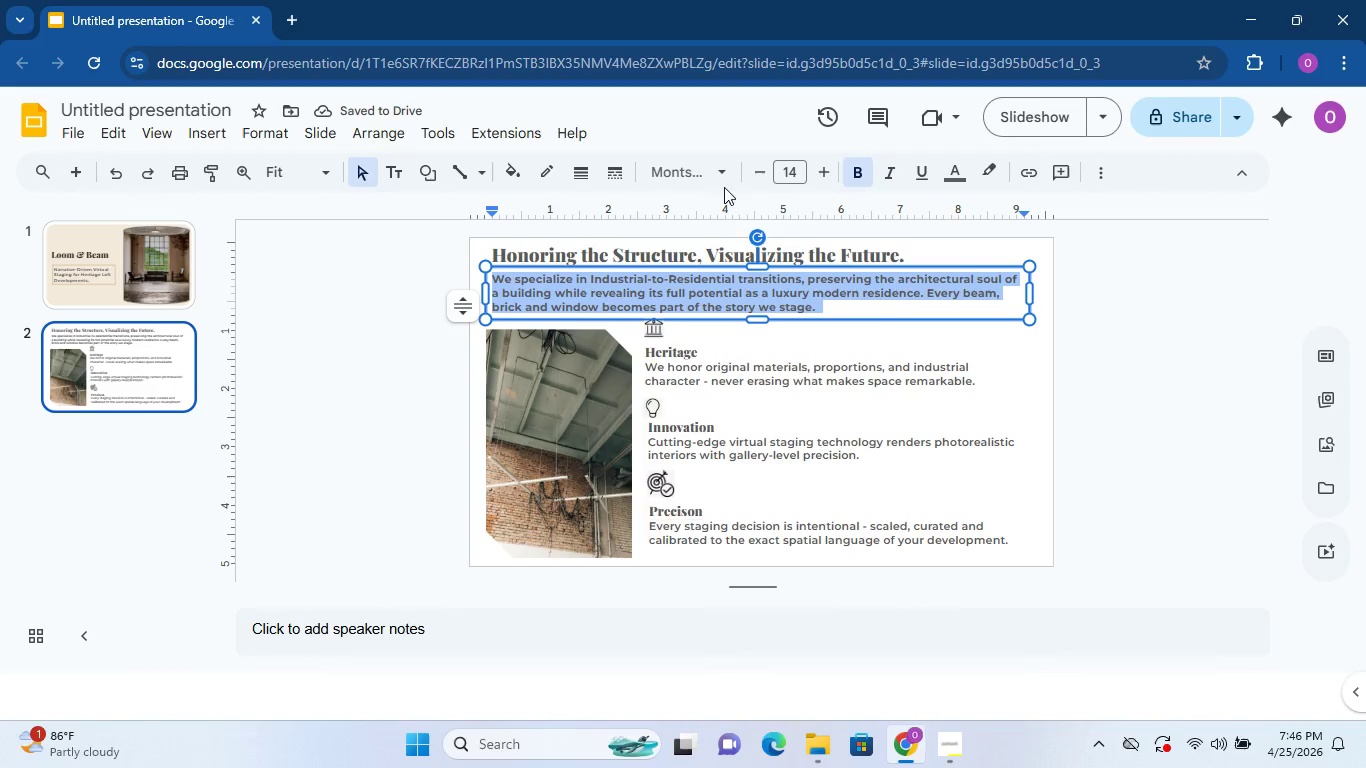 
left_click([724, 175])
 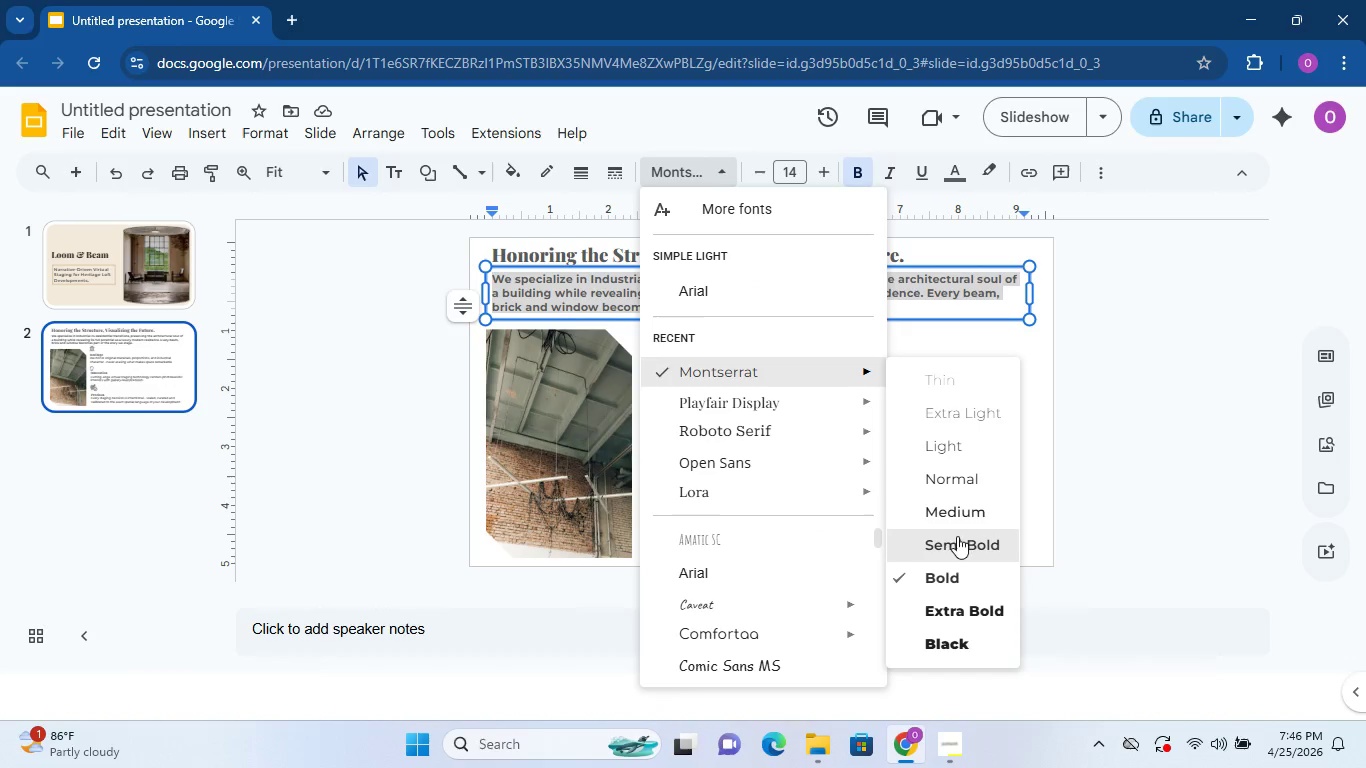 
left_click([960, 544])
 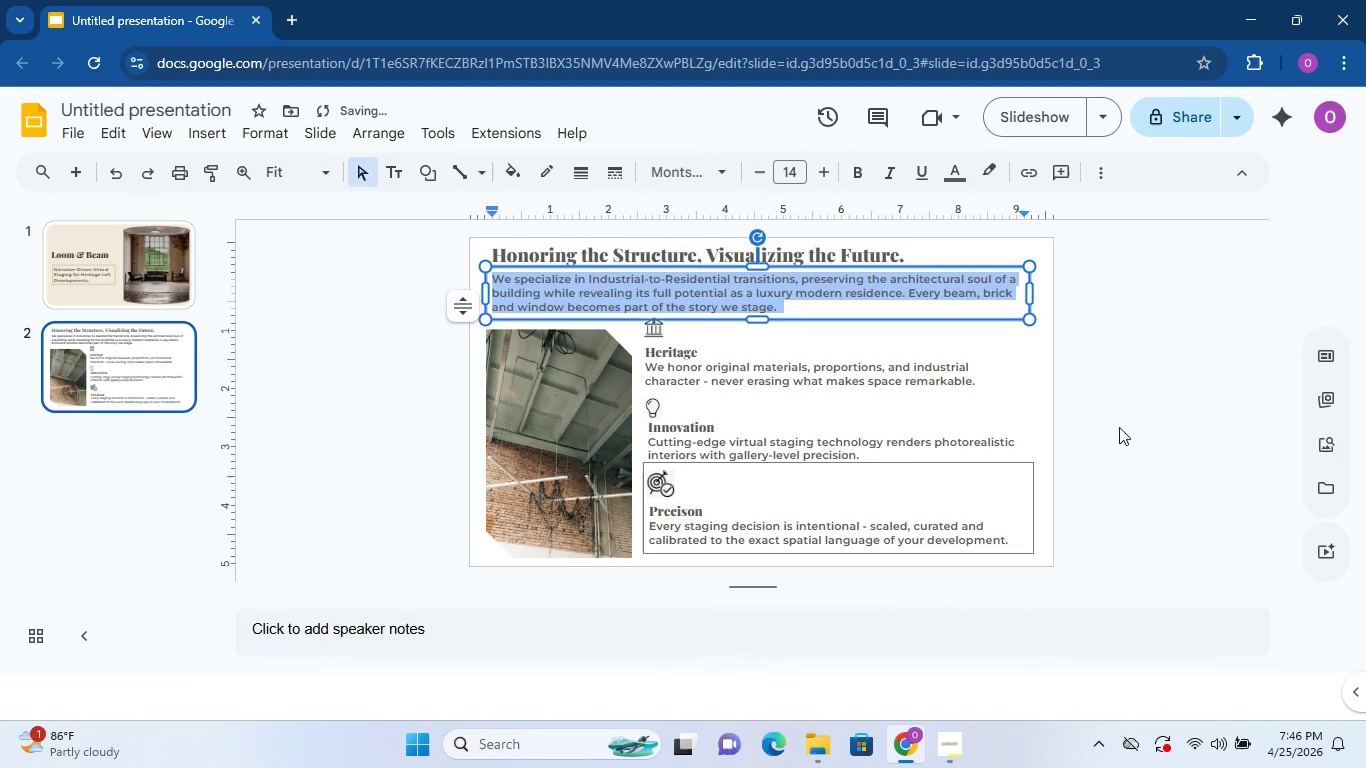 
left_click([1140, 405])
 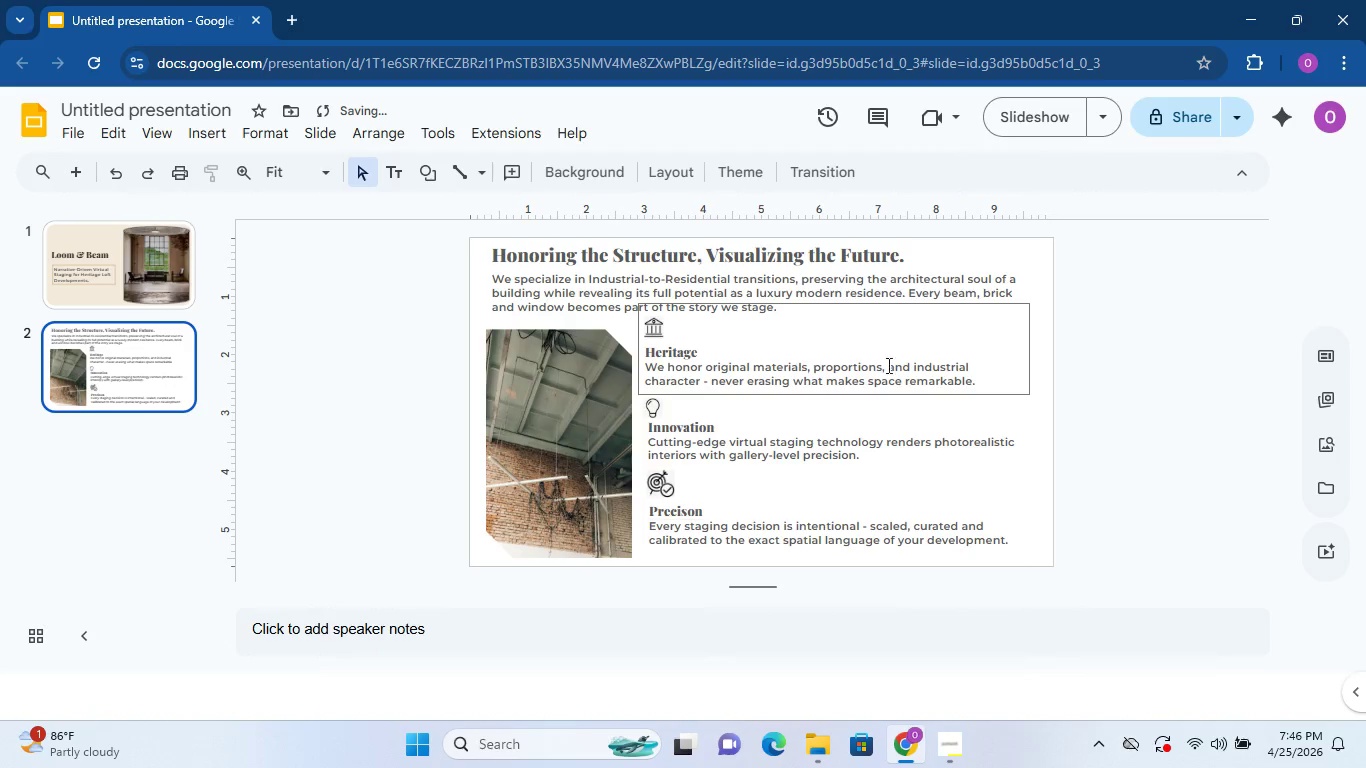 
left_click([889, 374])
 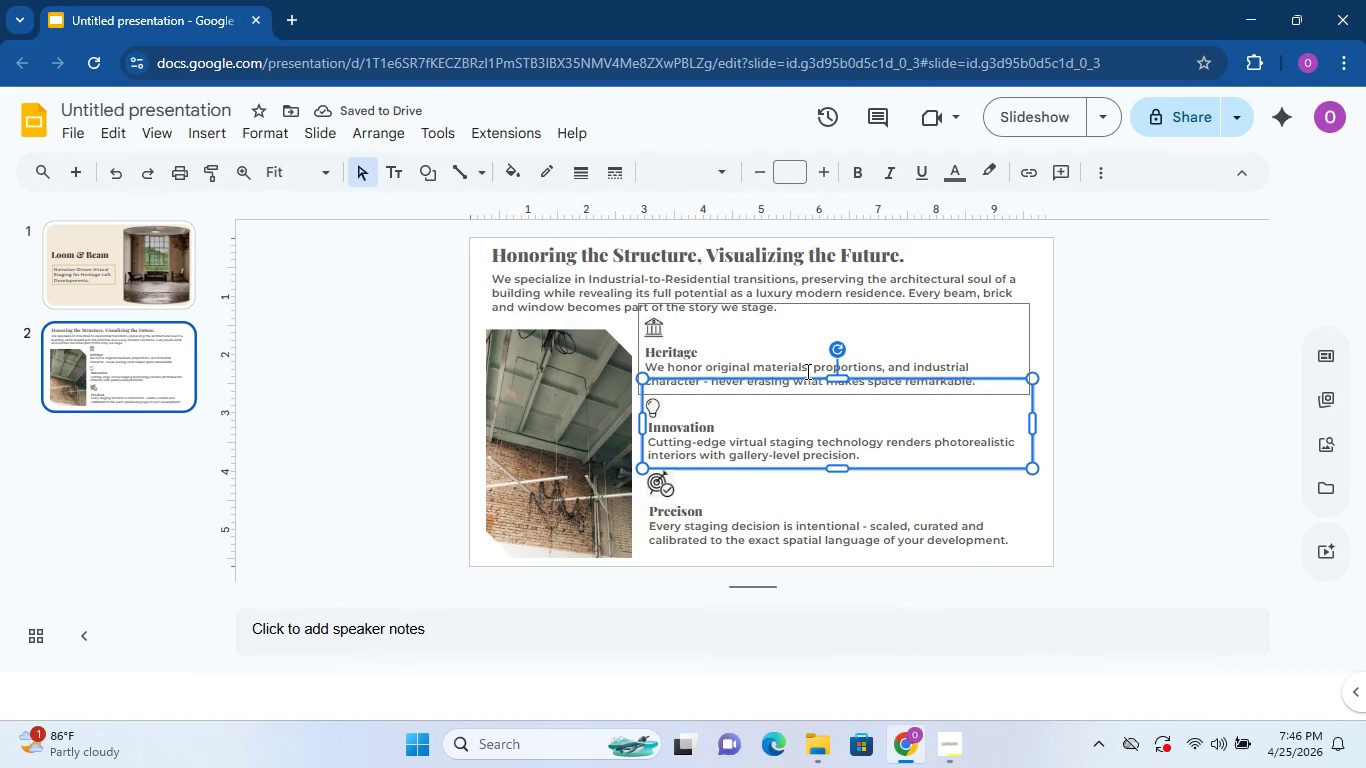 
left_click([808, 368])
 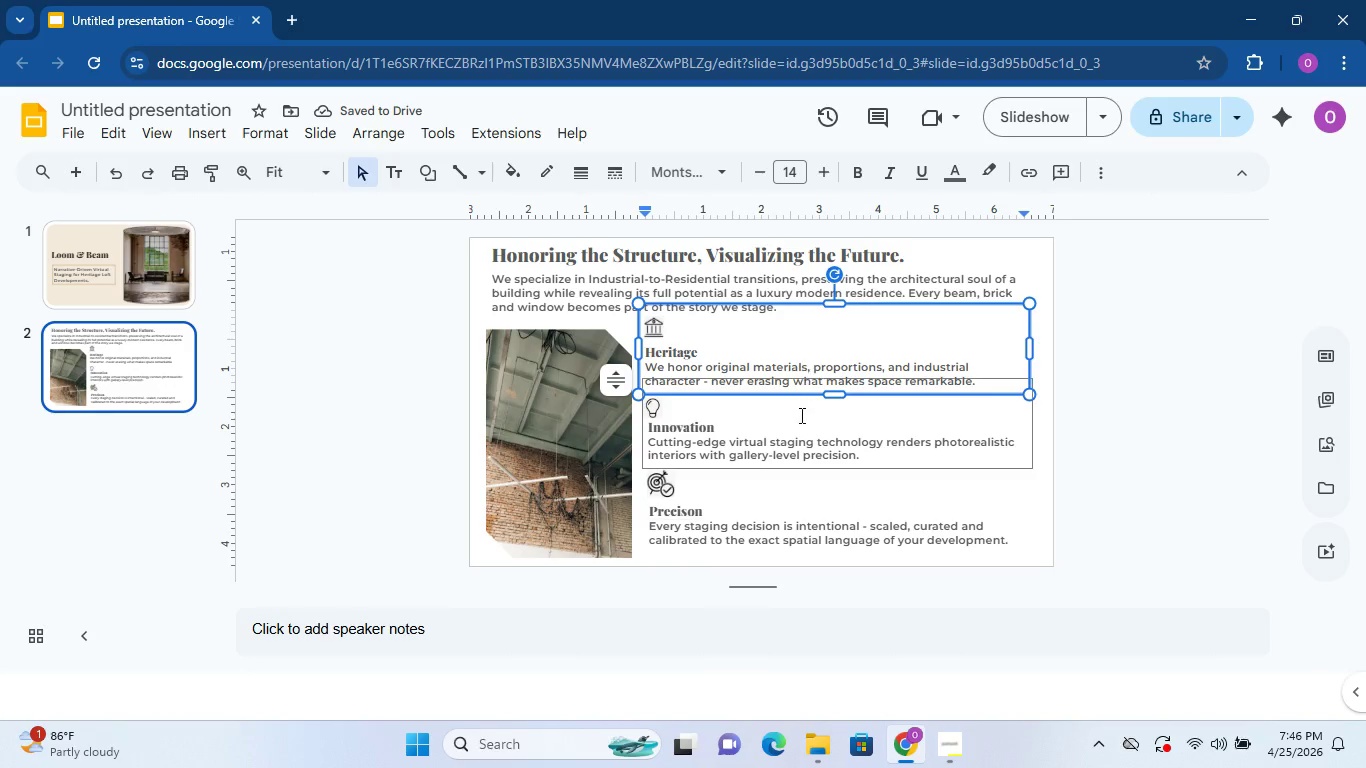 
left_click([797, 434])
 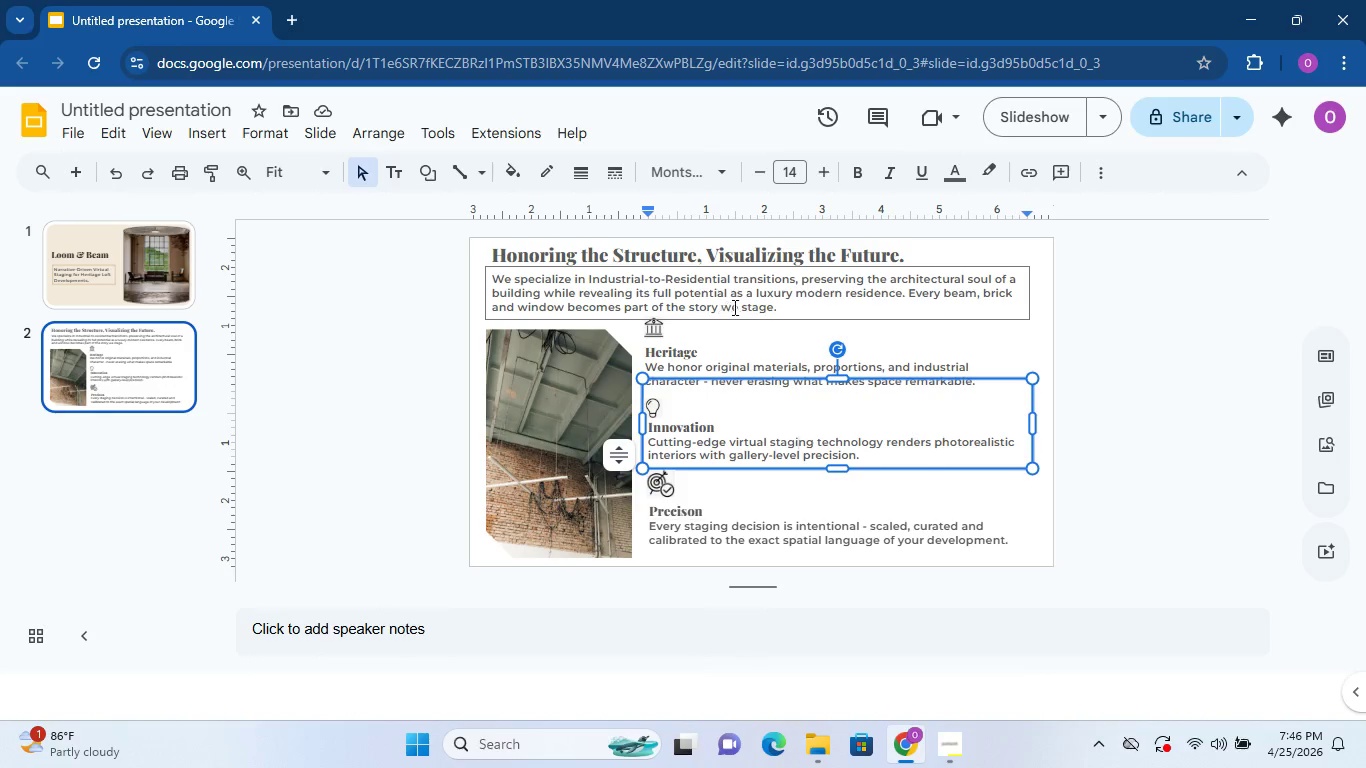 
left_click([740, 286])
 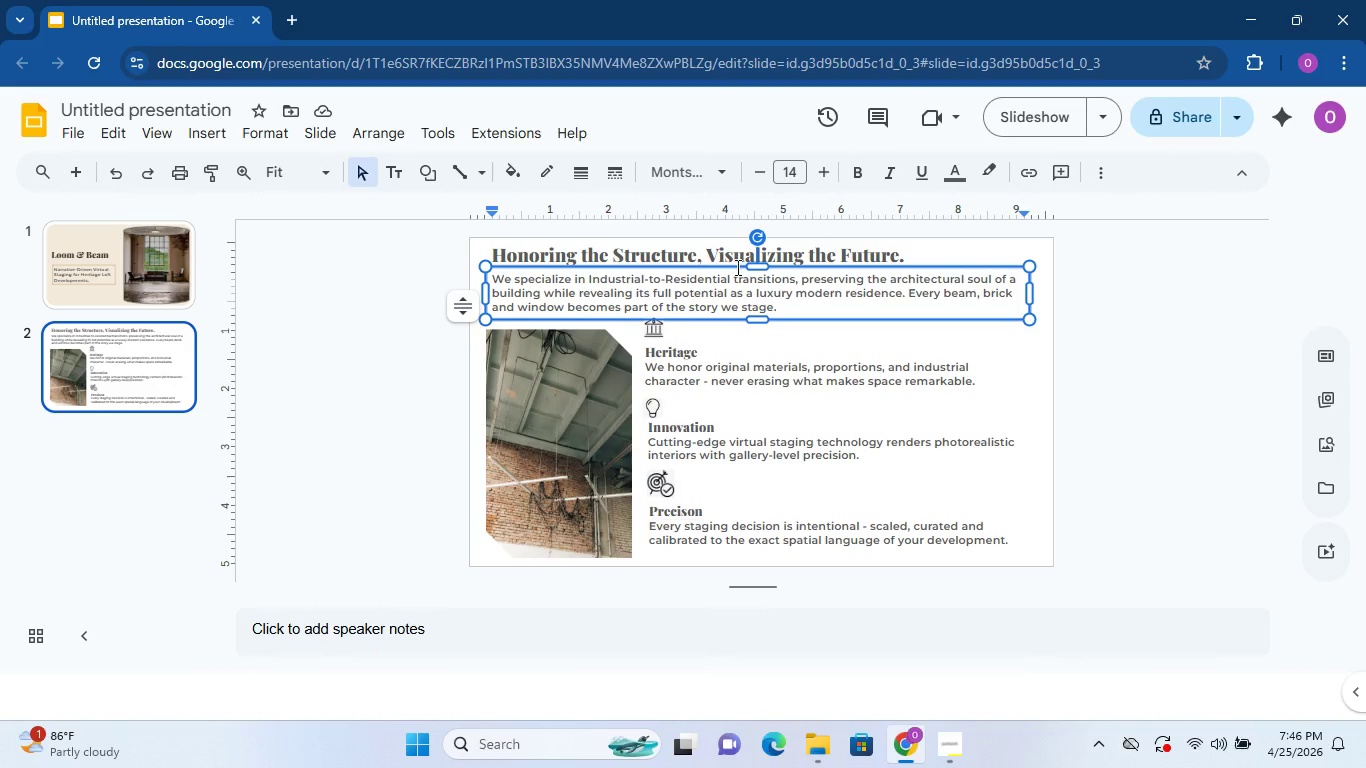 
left_click([735, 251])
 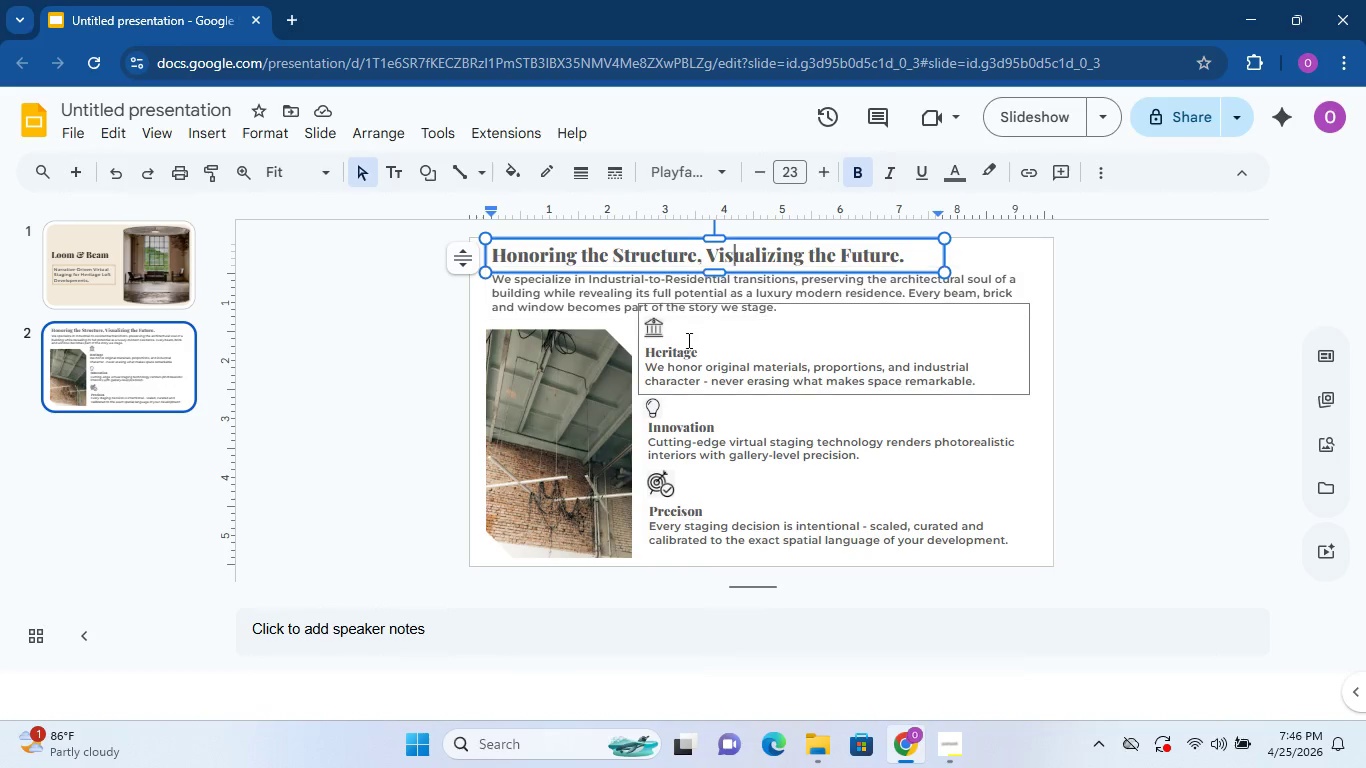 
left_click([685, 351])
 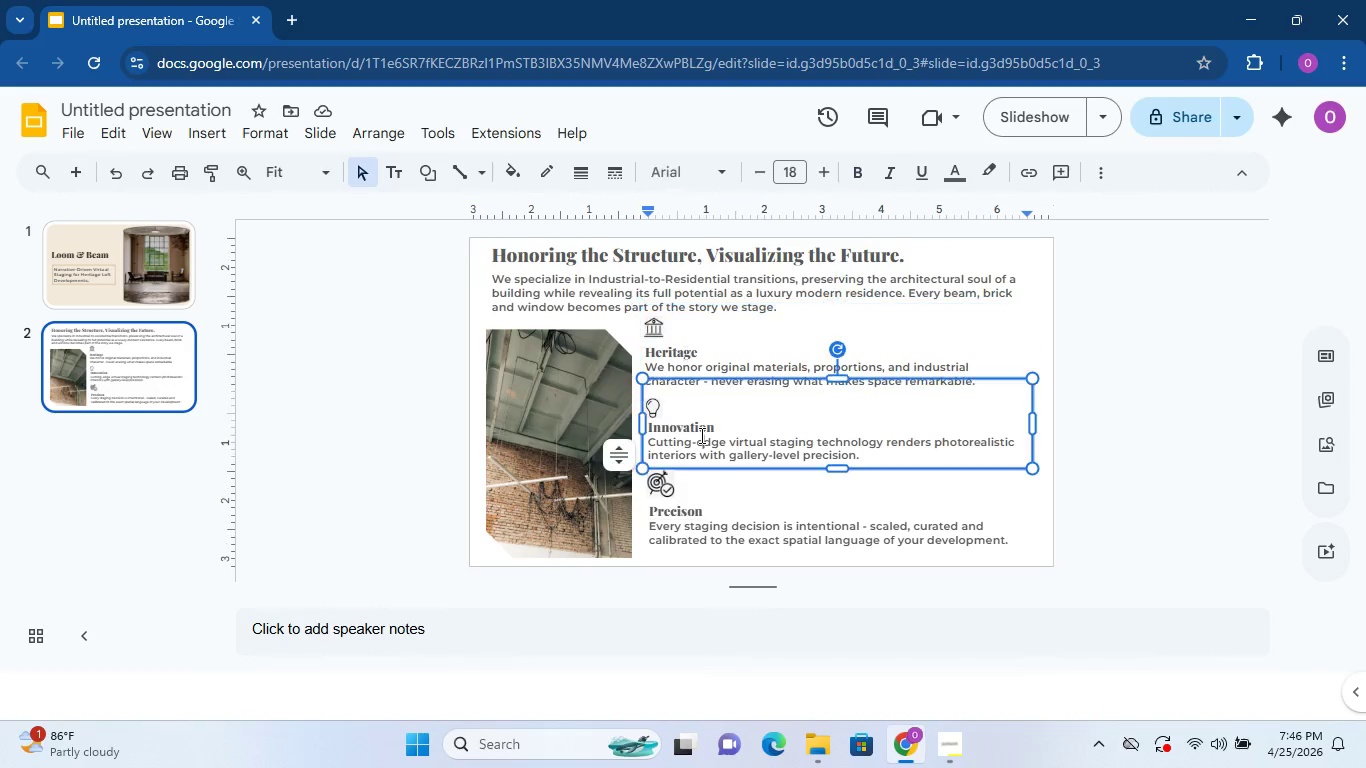 
double_click([701, 419])
 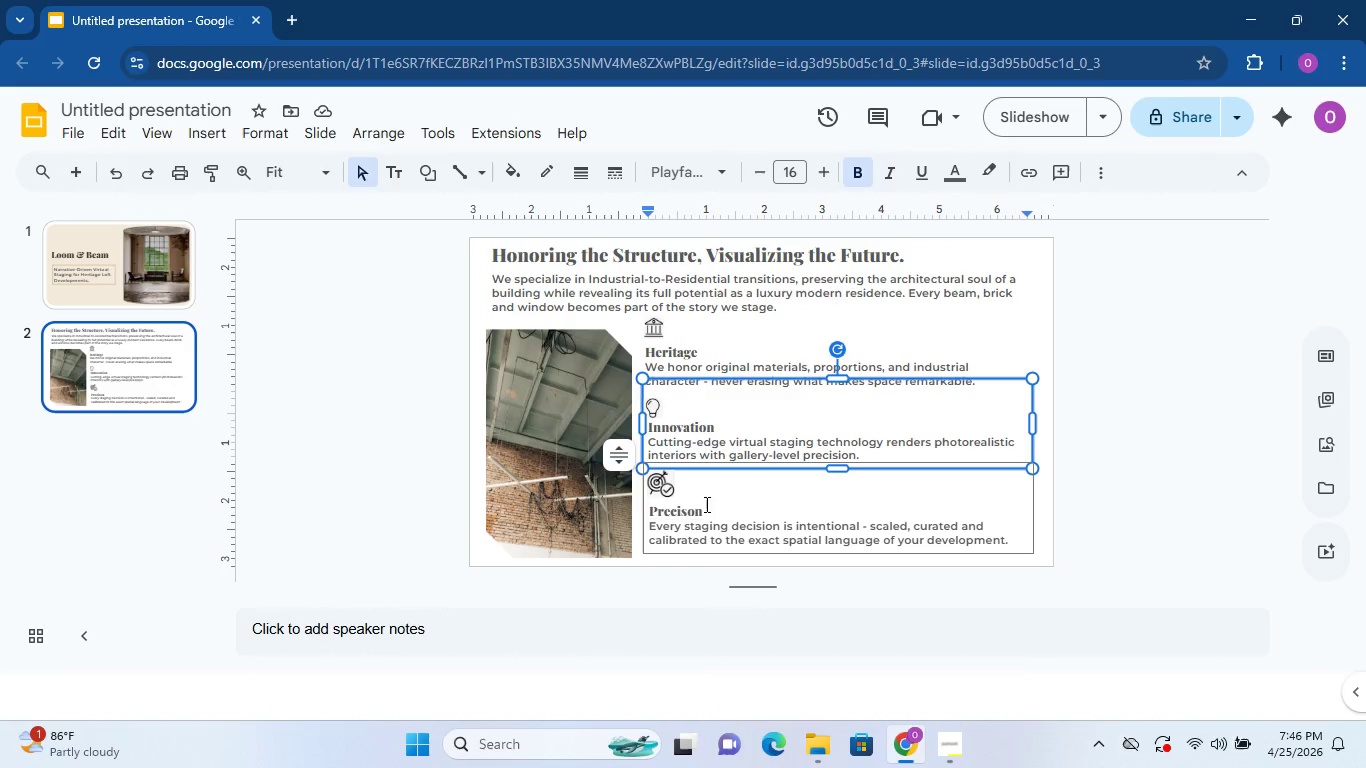 
left_click([689, 508])
 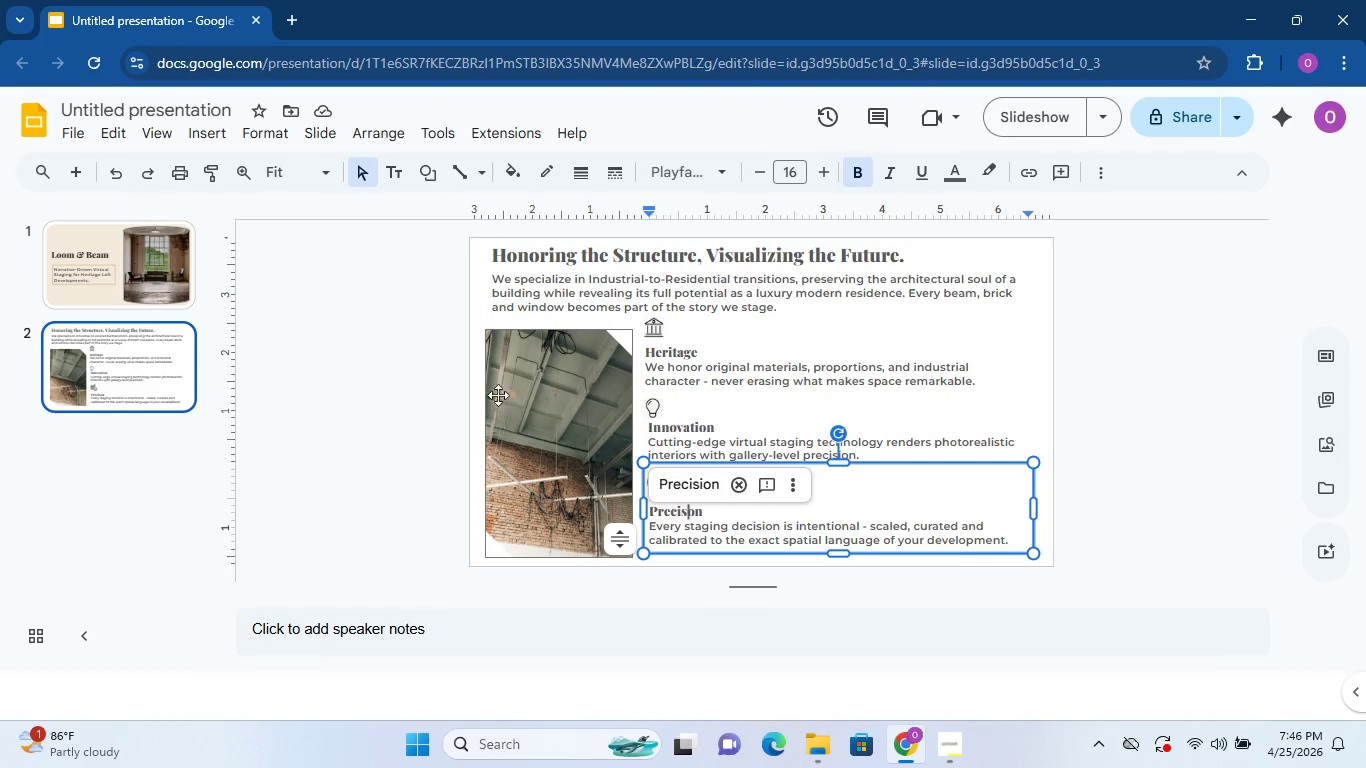 
left_click([383, 410])
 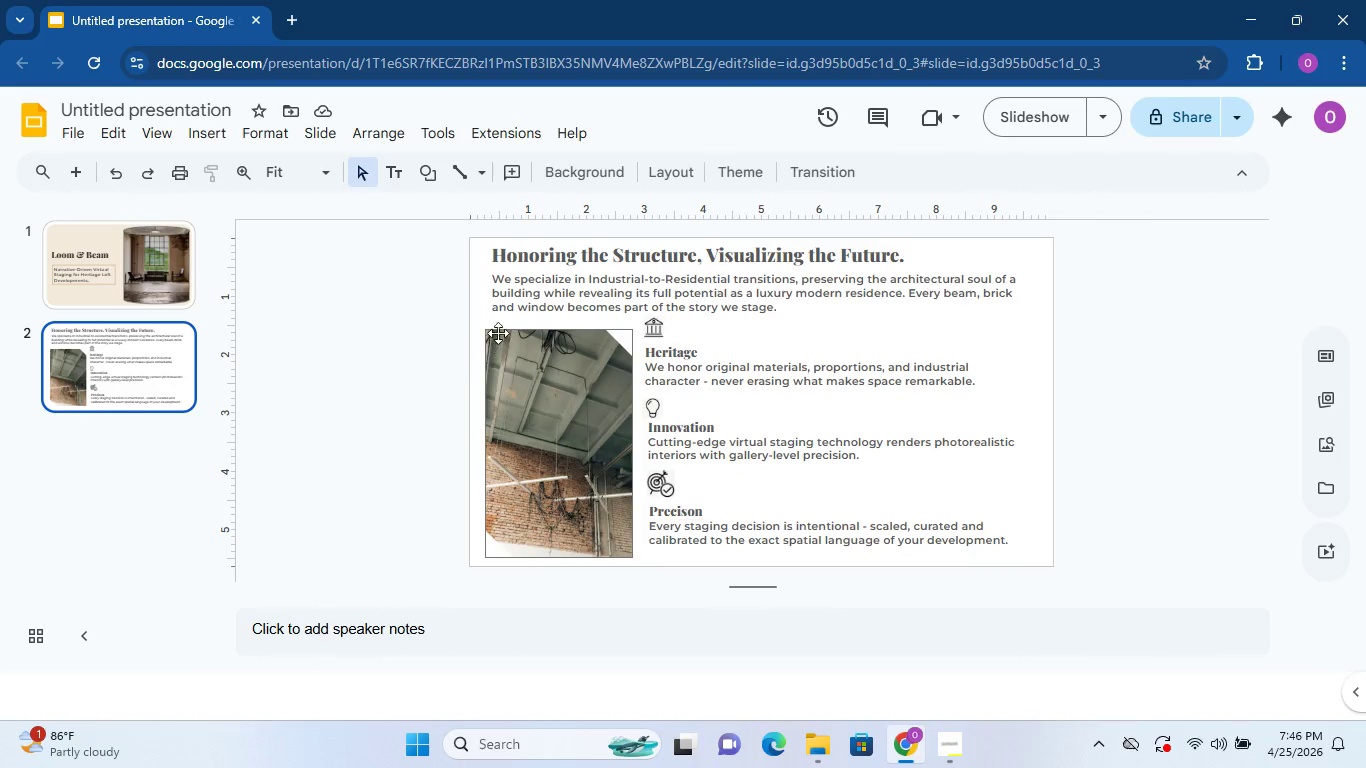 
left_click([498, 302])
 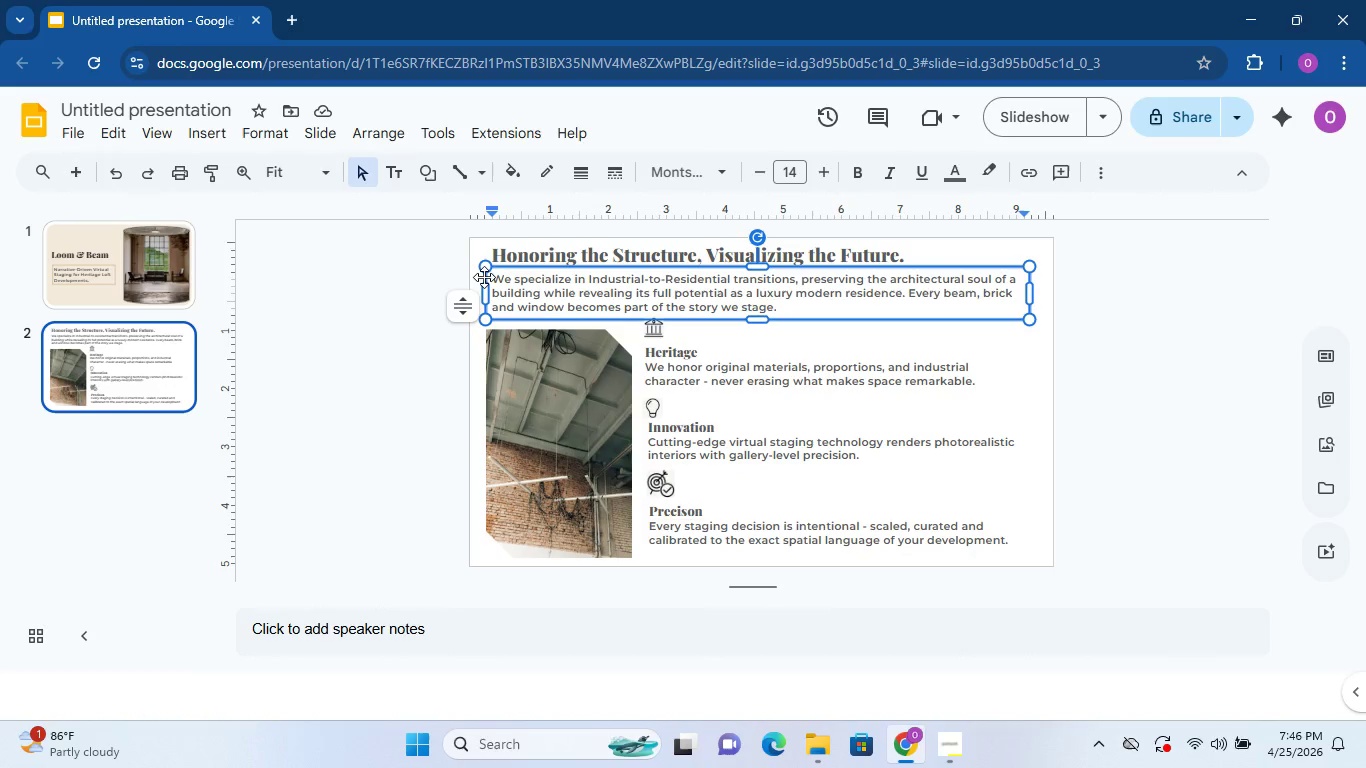 
left_click([487, 275])
 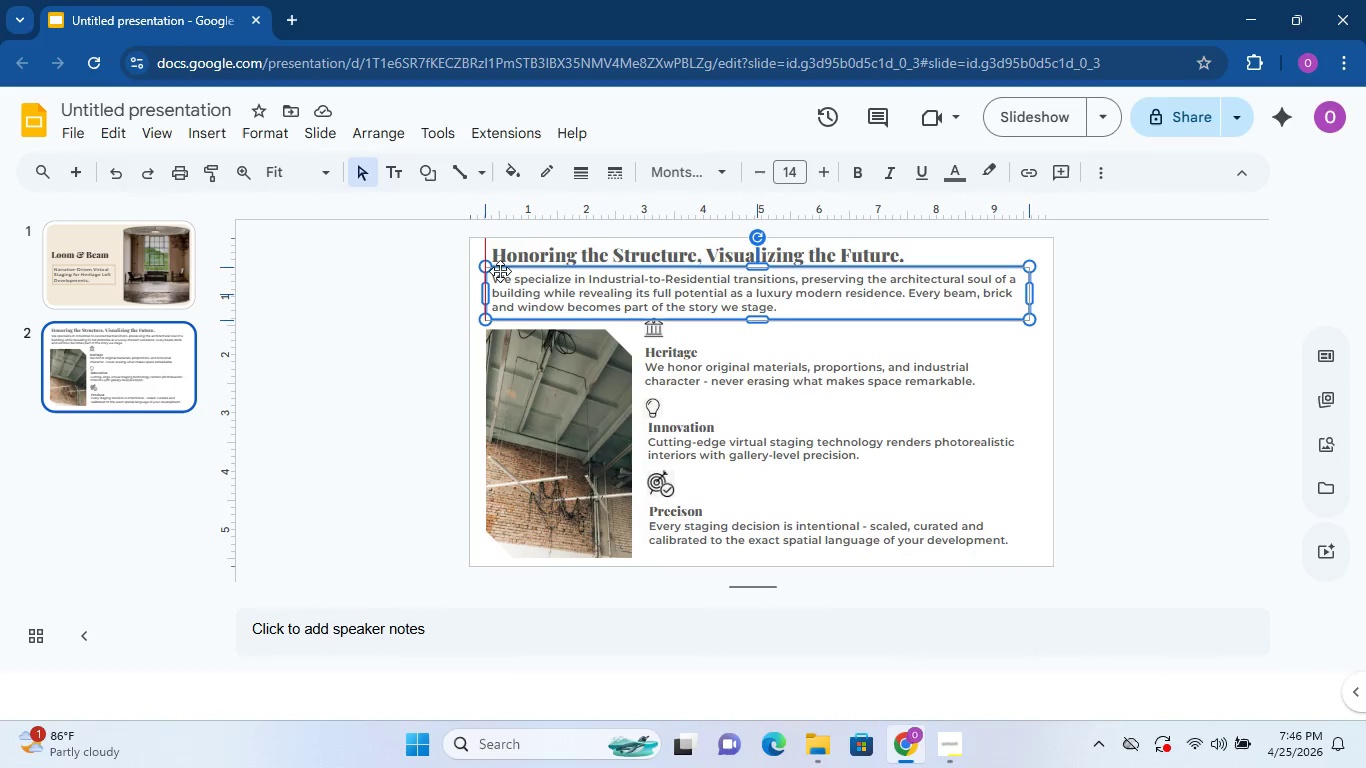 
wait(5.52)
 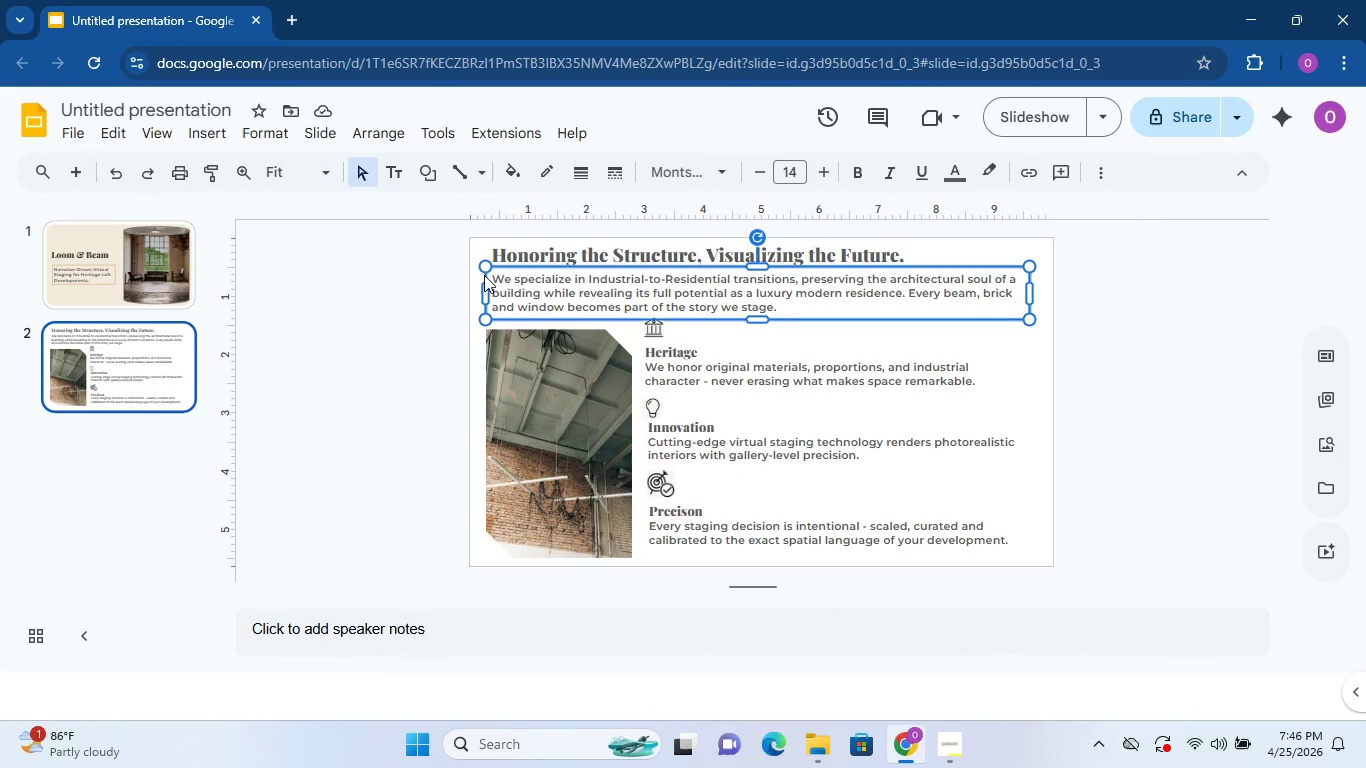 
double_click([507, 261])
 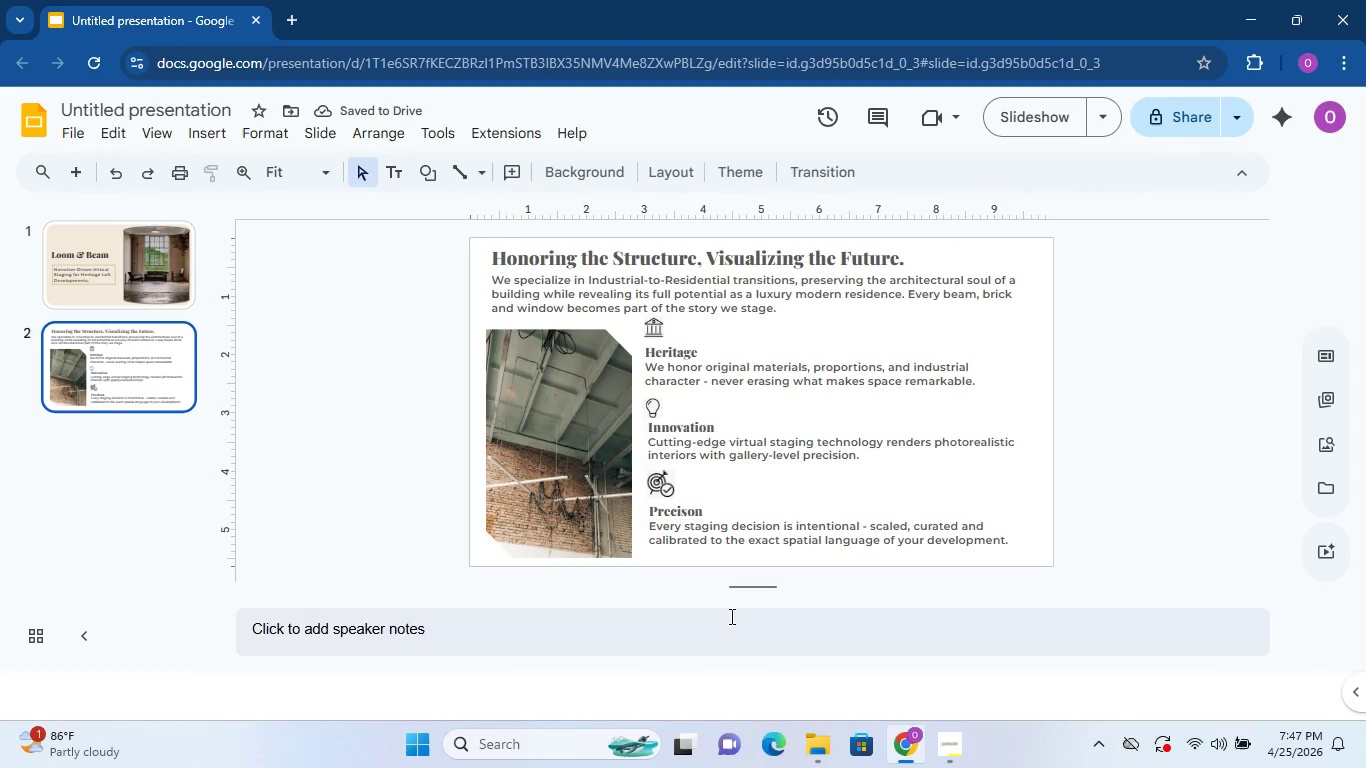 
wait(7.23)
 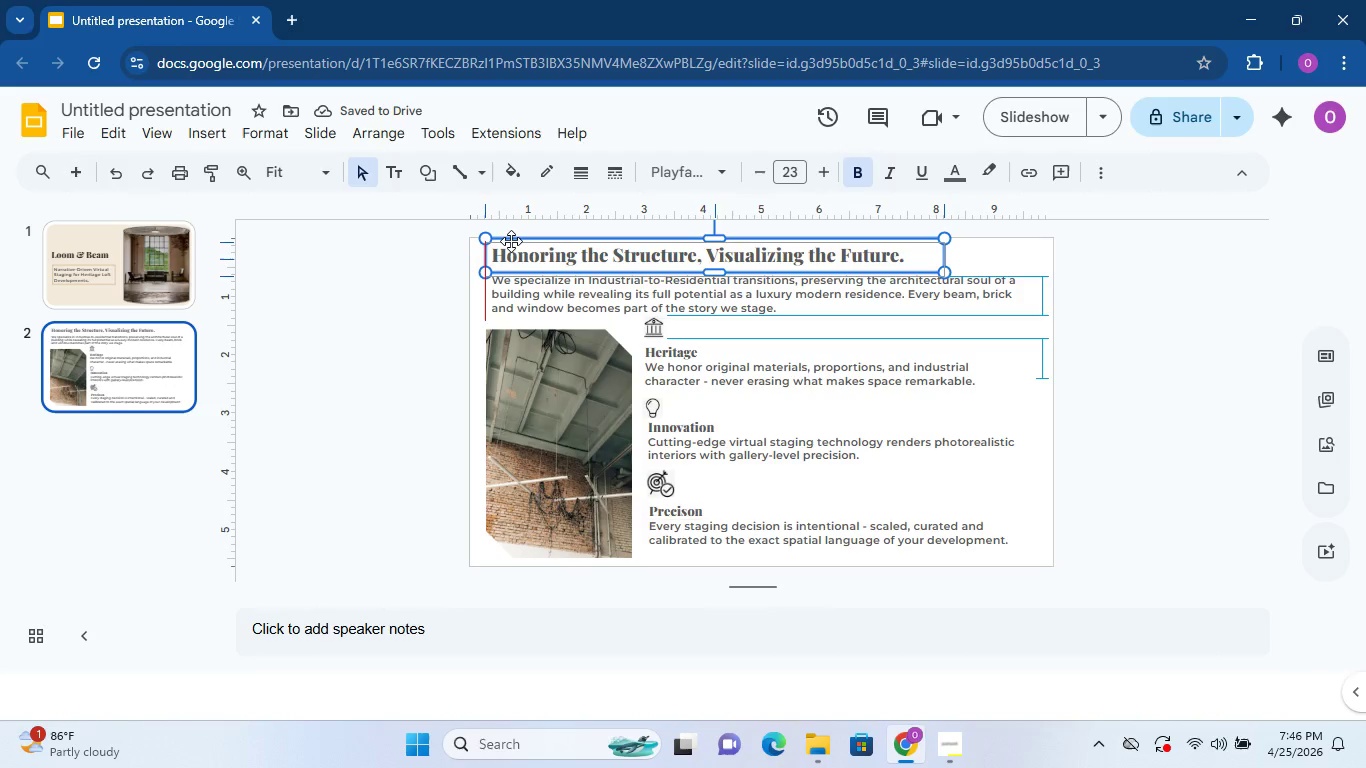 
left_click([746, 244])
 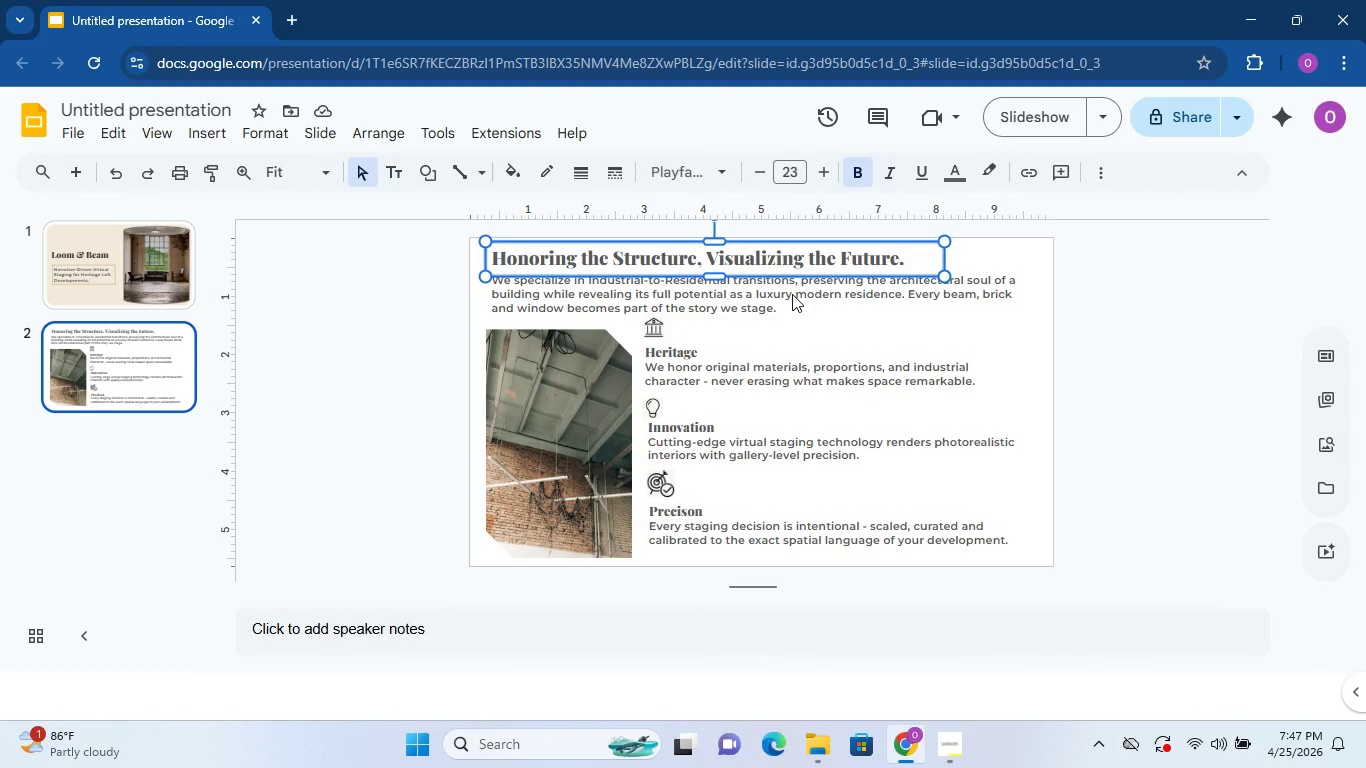 
key(ArrowUp)
 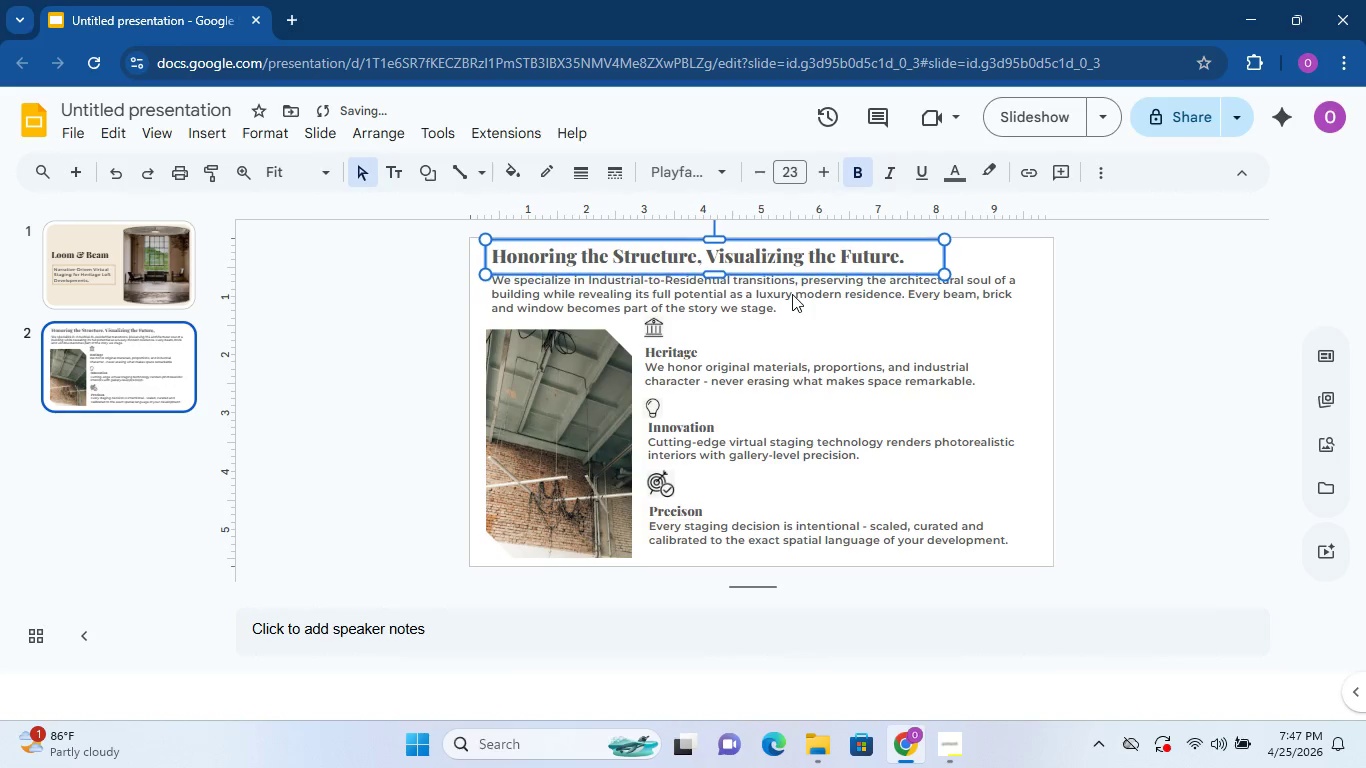 
key(ArrowUp)
 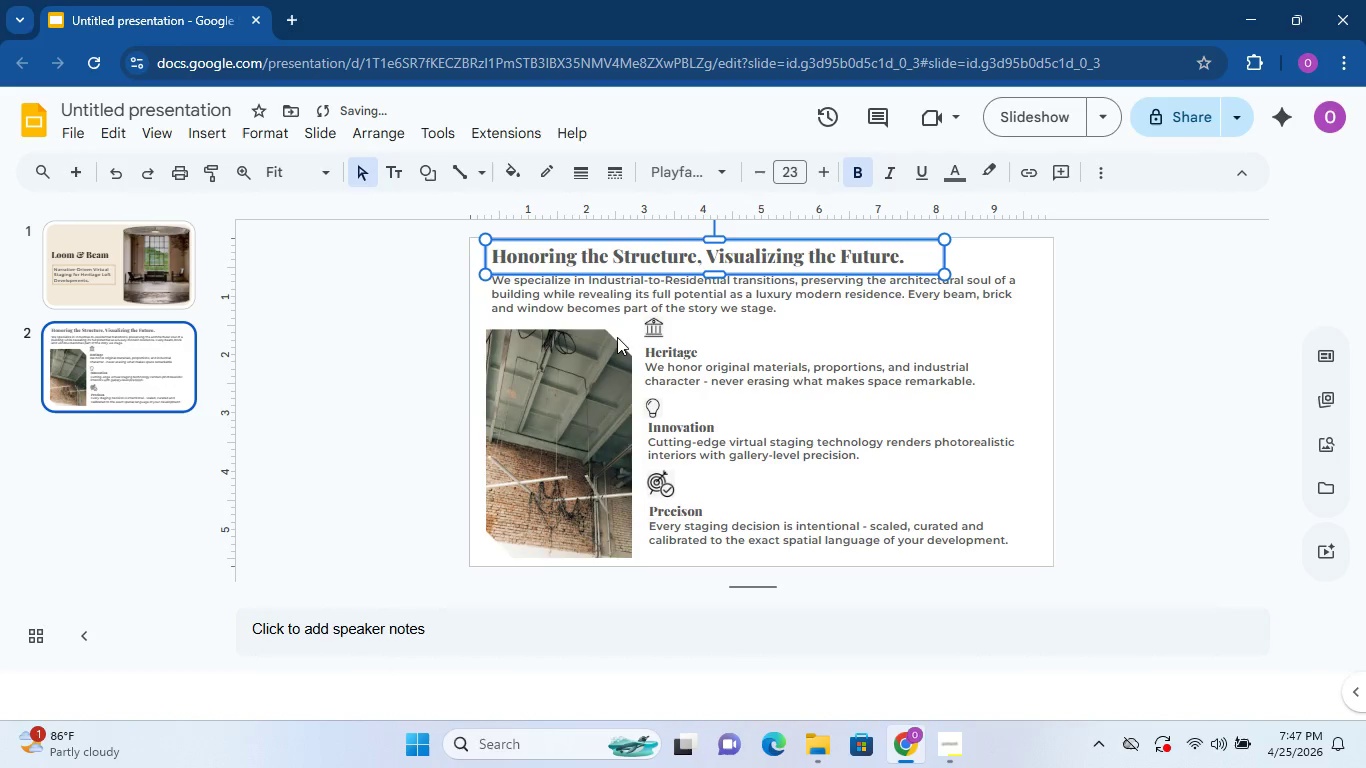 
left_click([438, 334])
 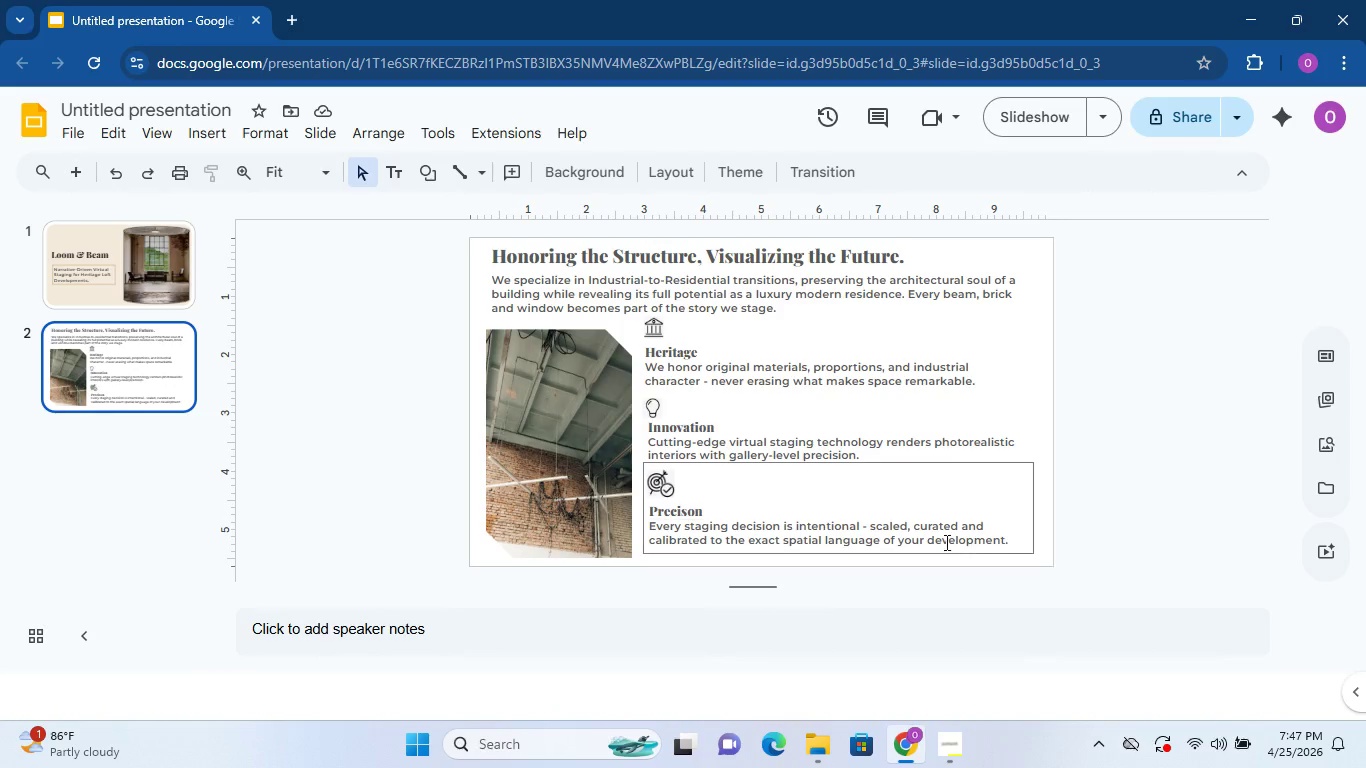 
wait(5.5)
 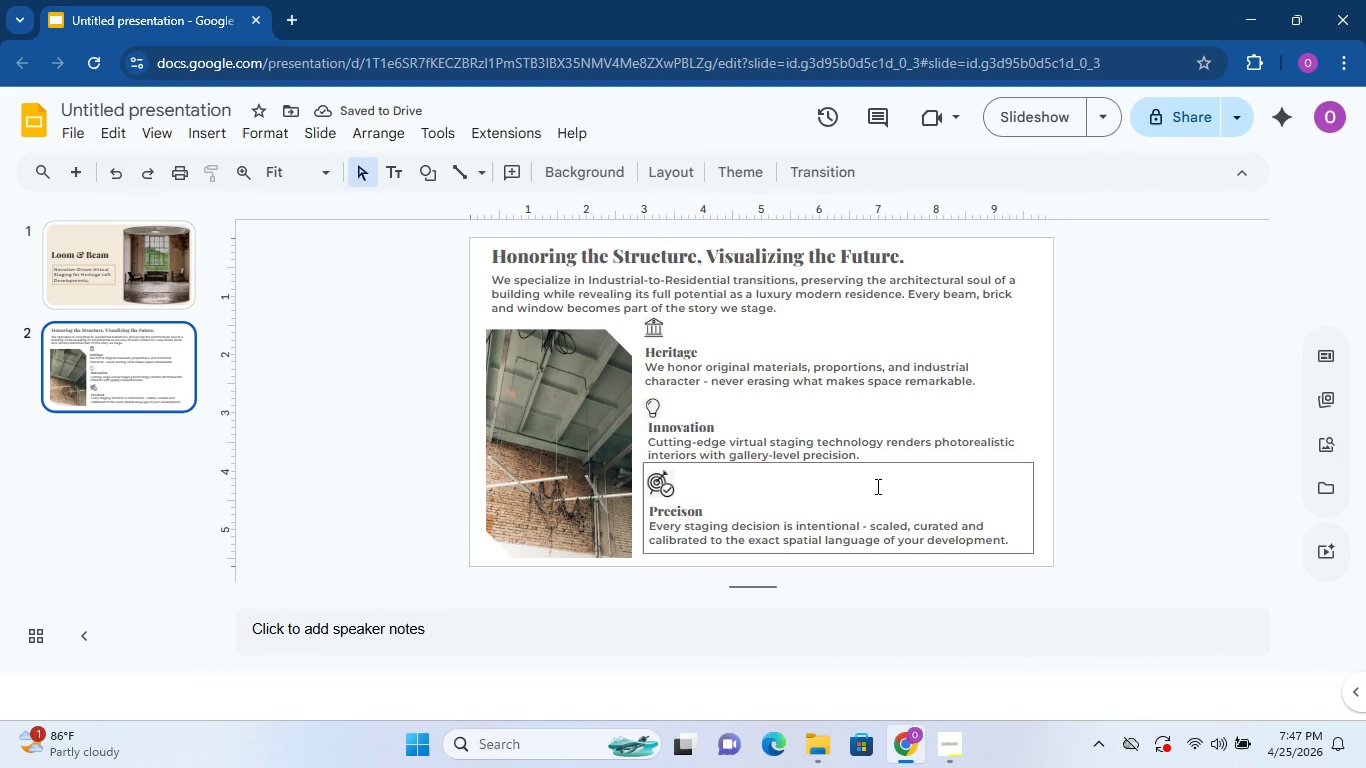 
left_click([96, 236])
 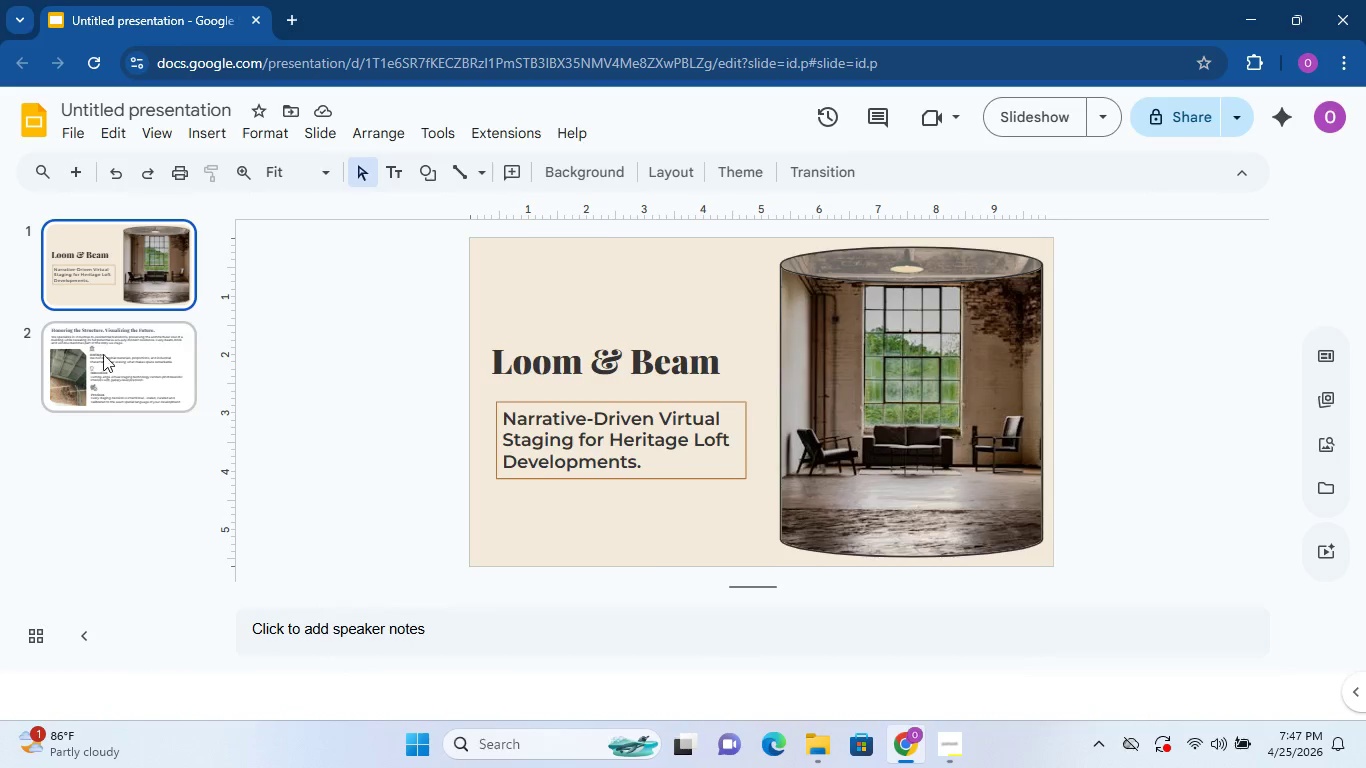 
left_click([103, 357])
 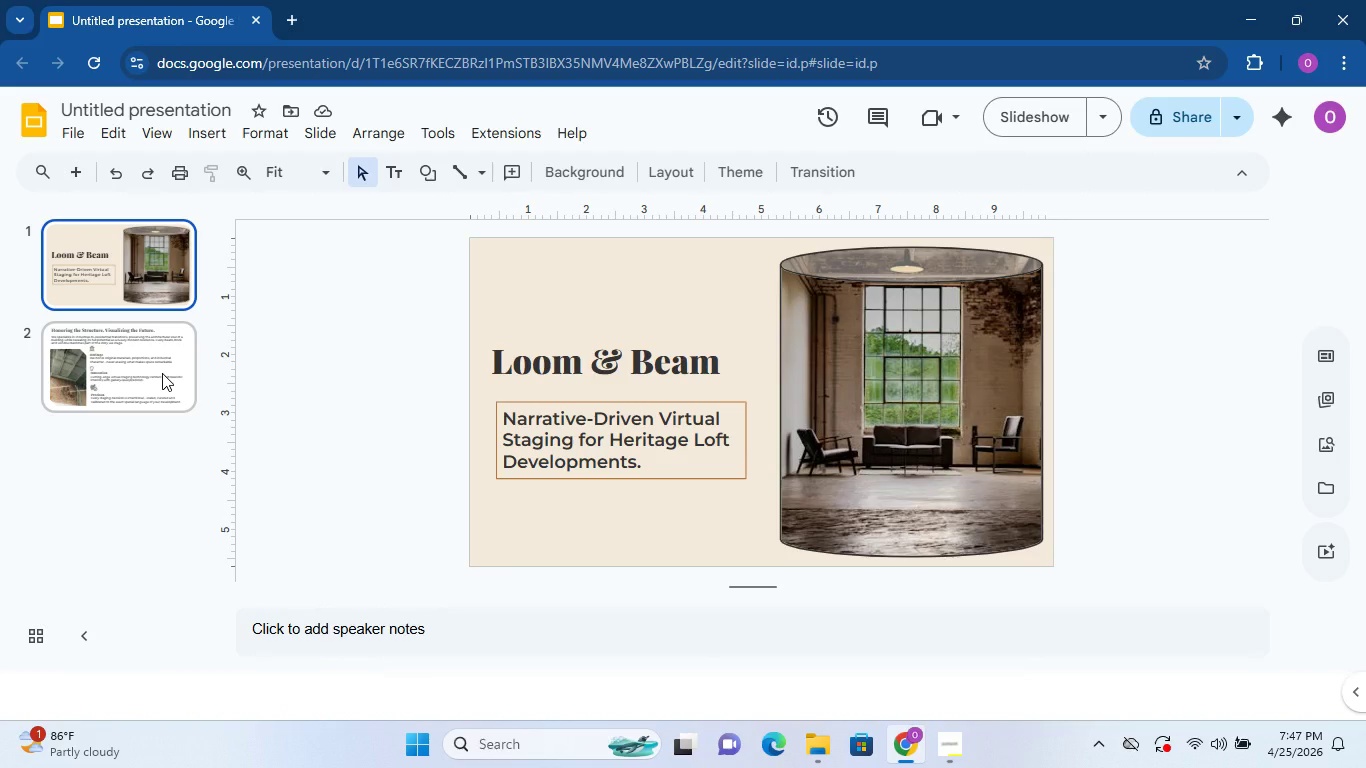 
left_click([162, 373])
 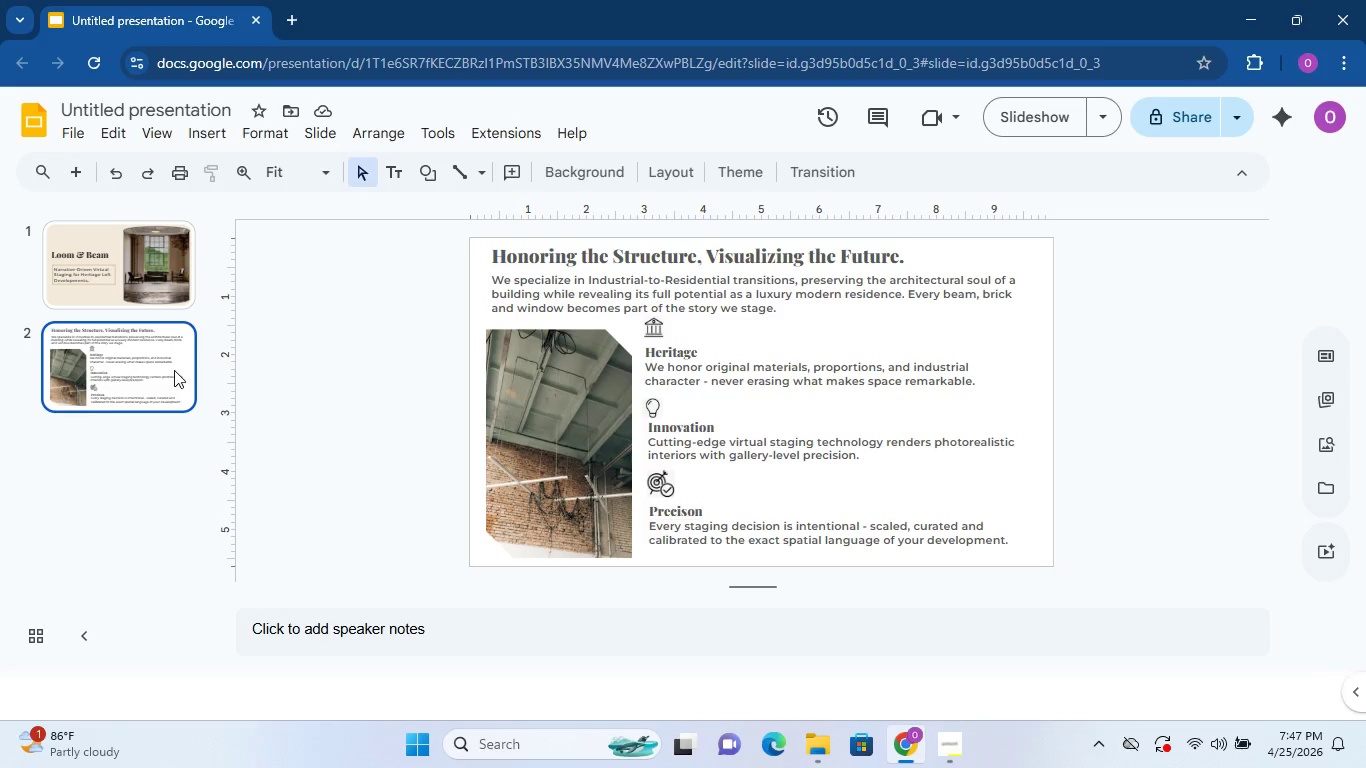 
left_click([541, 392])
 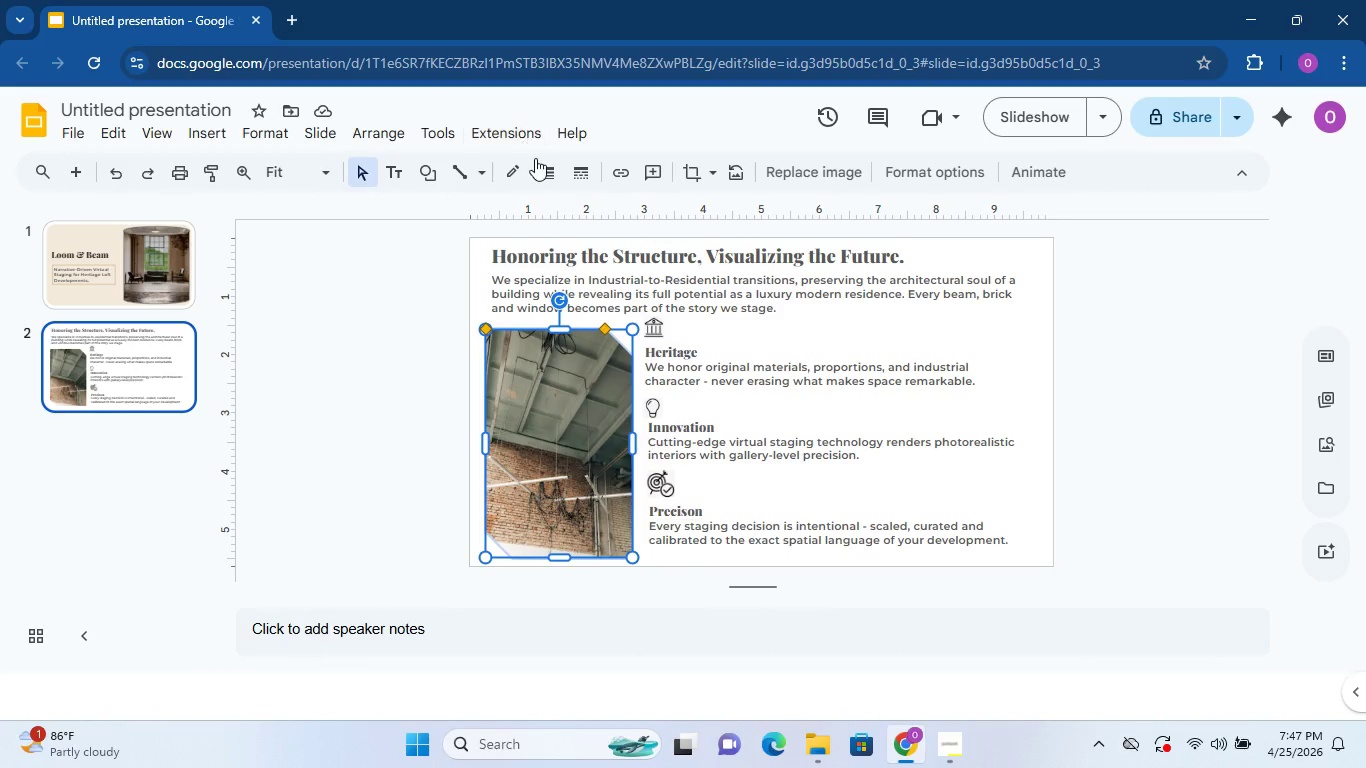 
left_click([536, 161])
 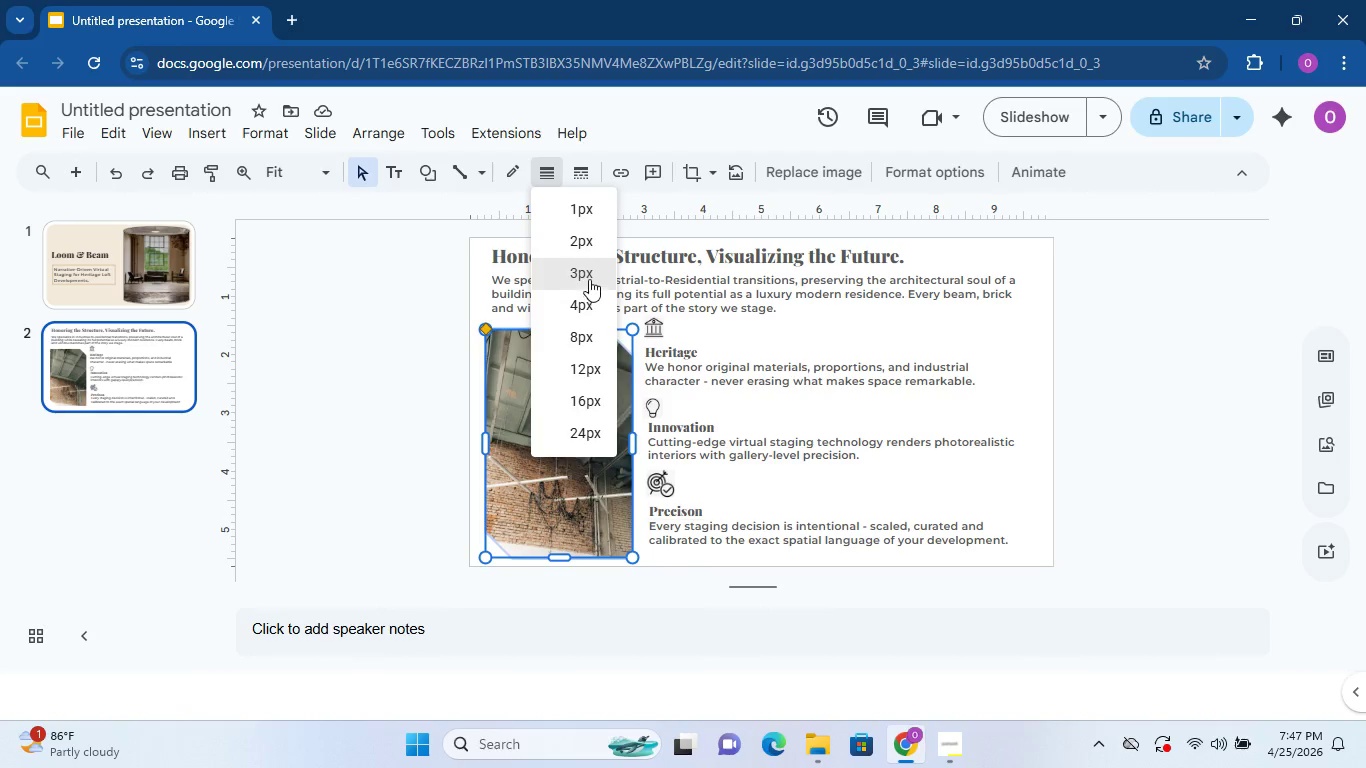 
left_click([589, 279])
 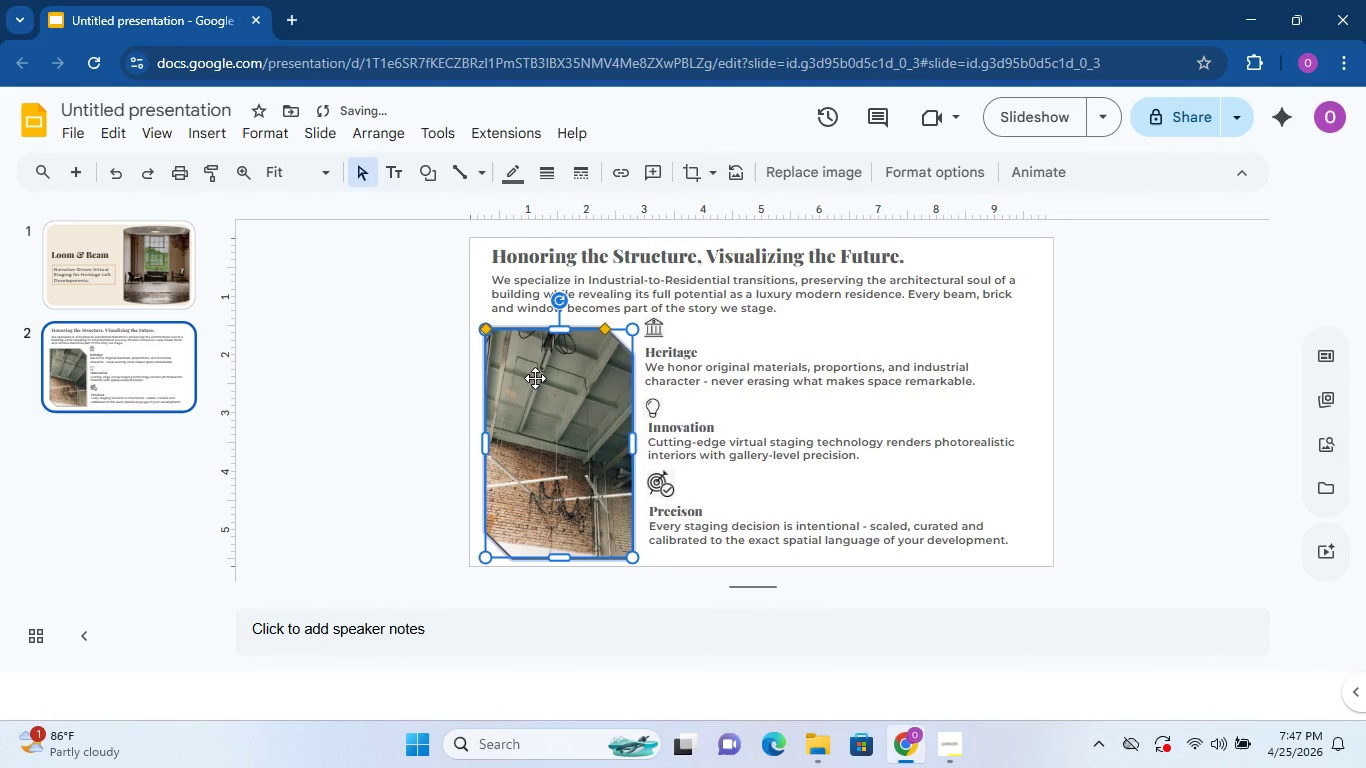 
left_click([388, 423])
 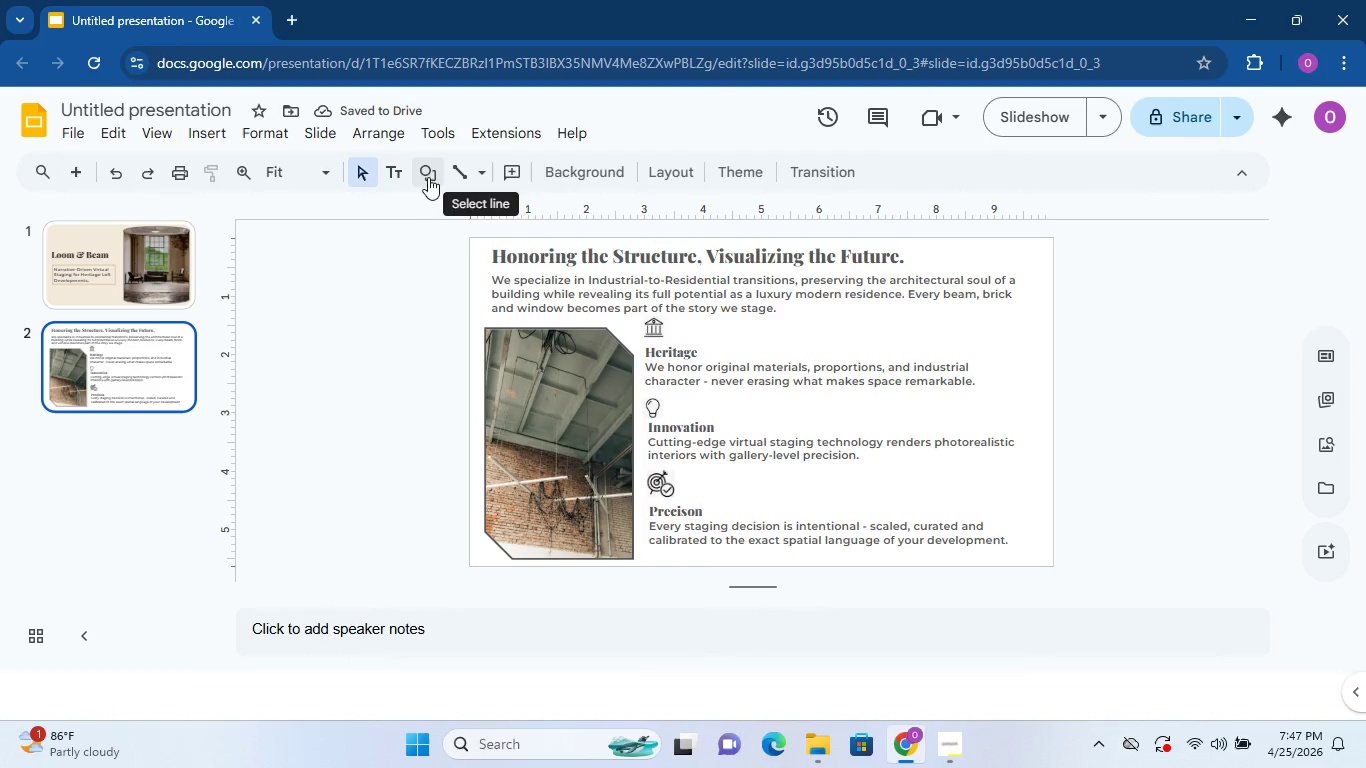 
wait(5.24)
 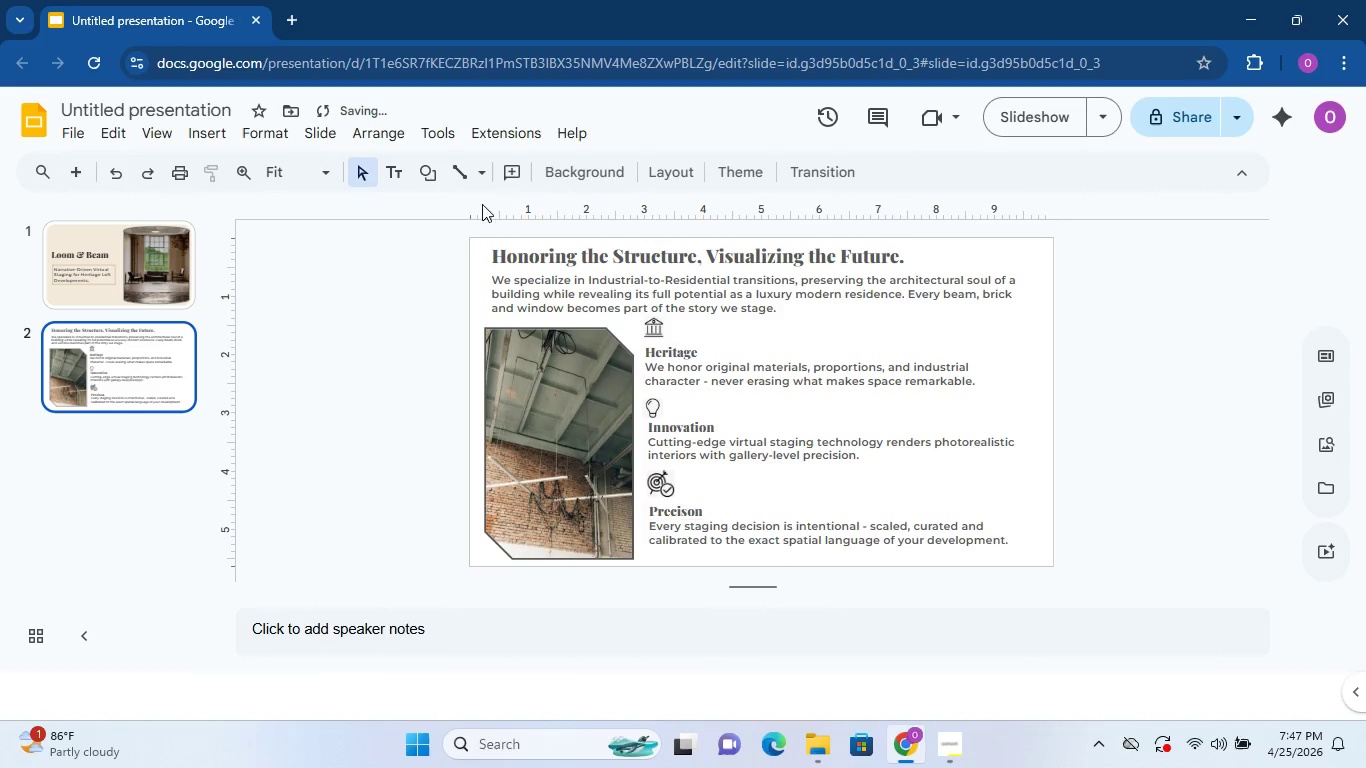 
left_click([571, 335])
 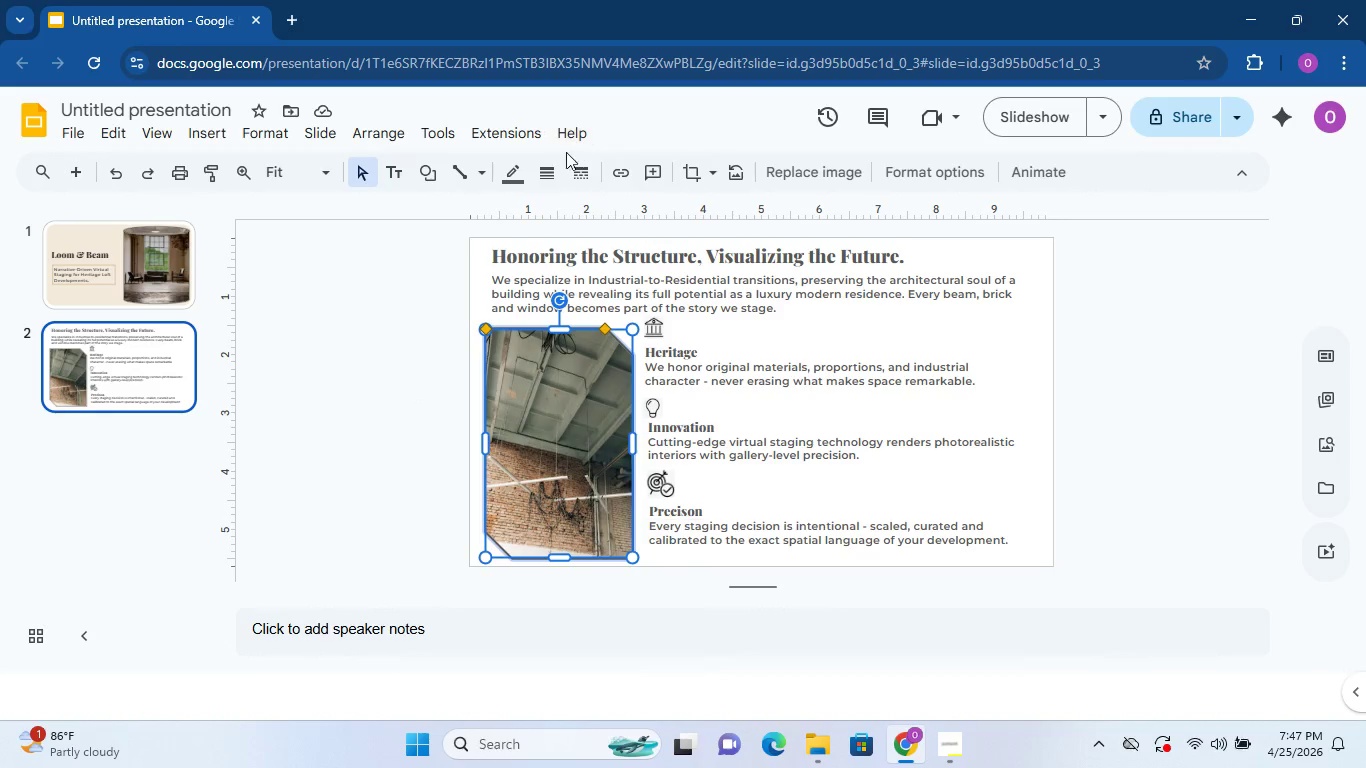 
left_click([551, 167])
 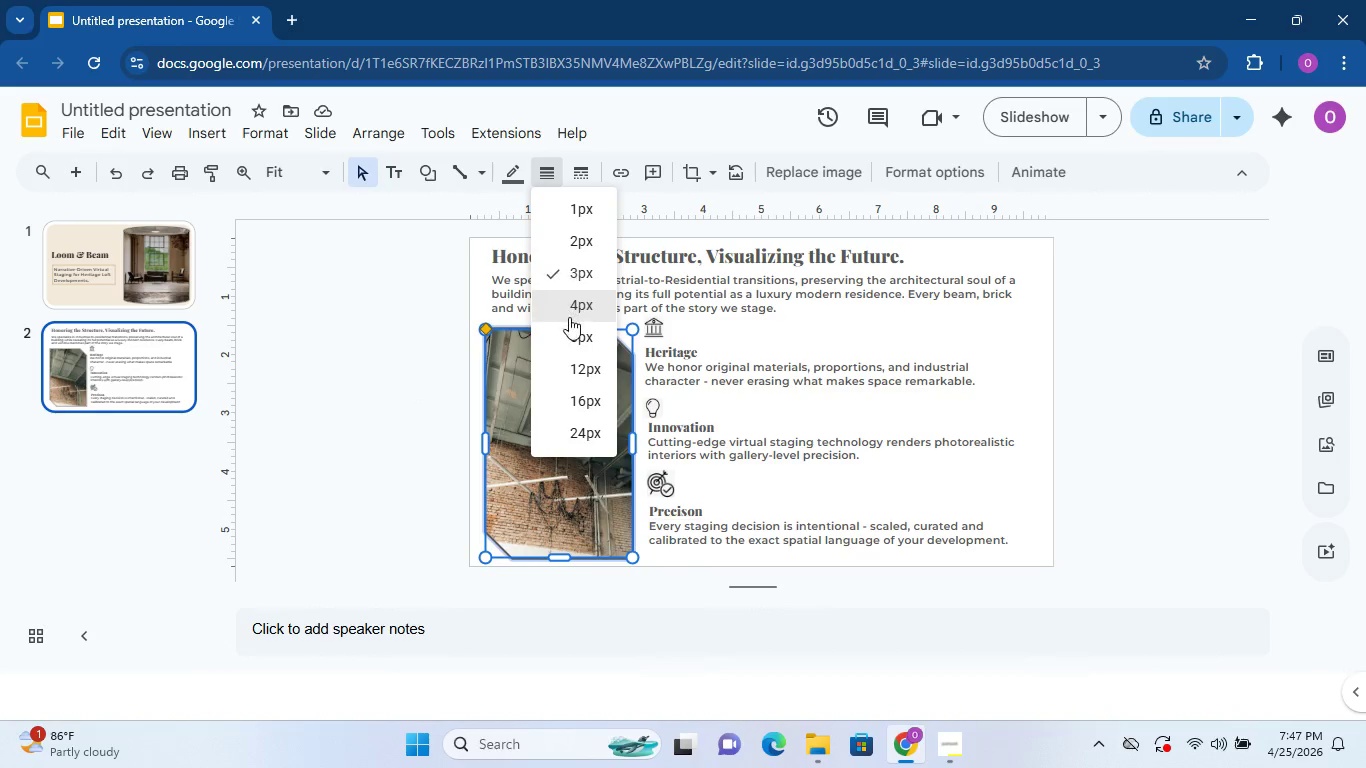 
left_click([572, 316])
 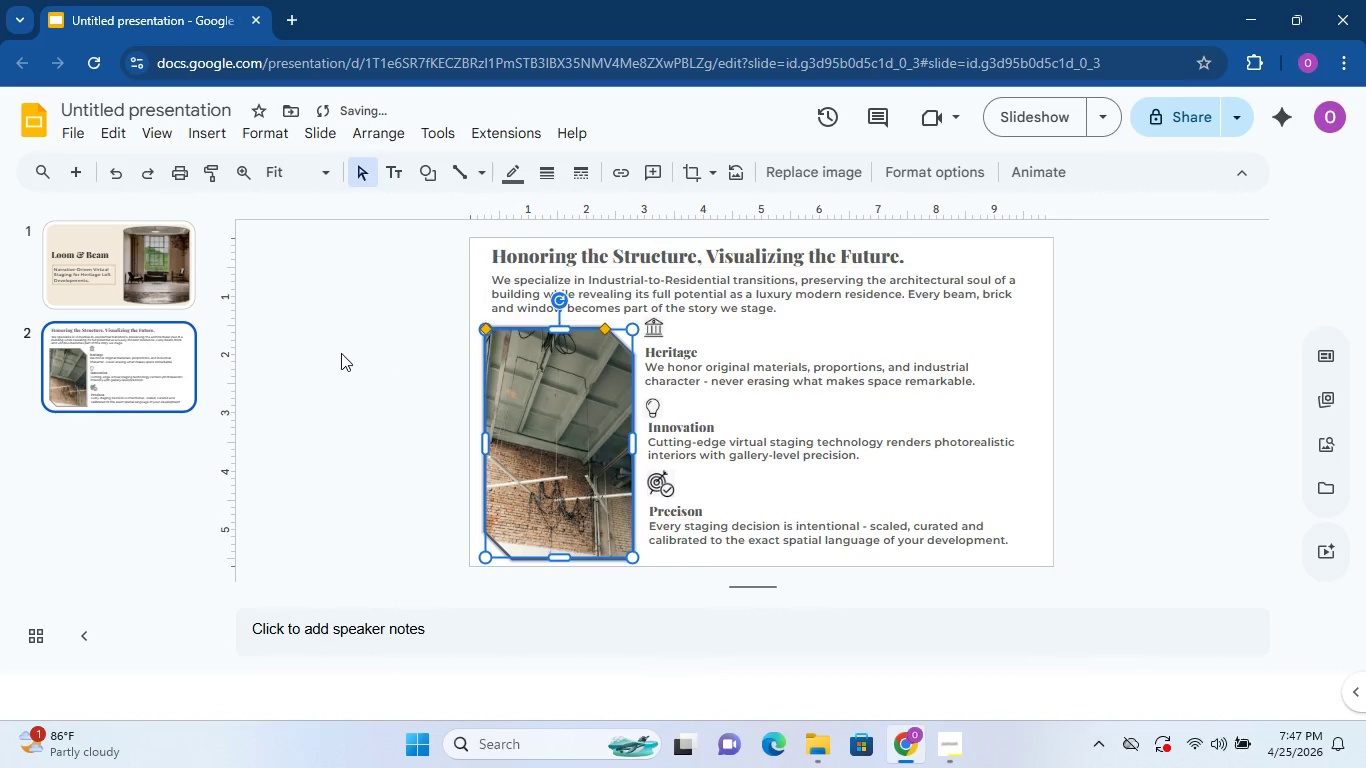 
left_click([341, 353])
 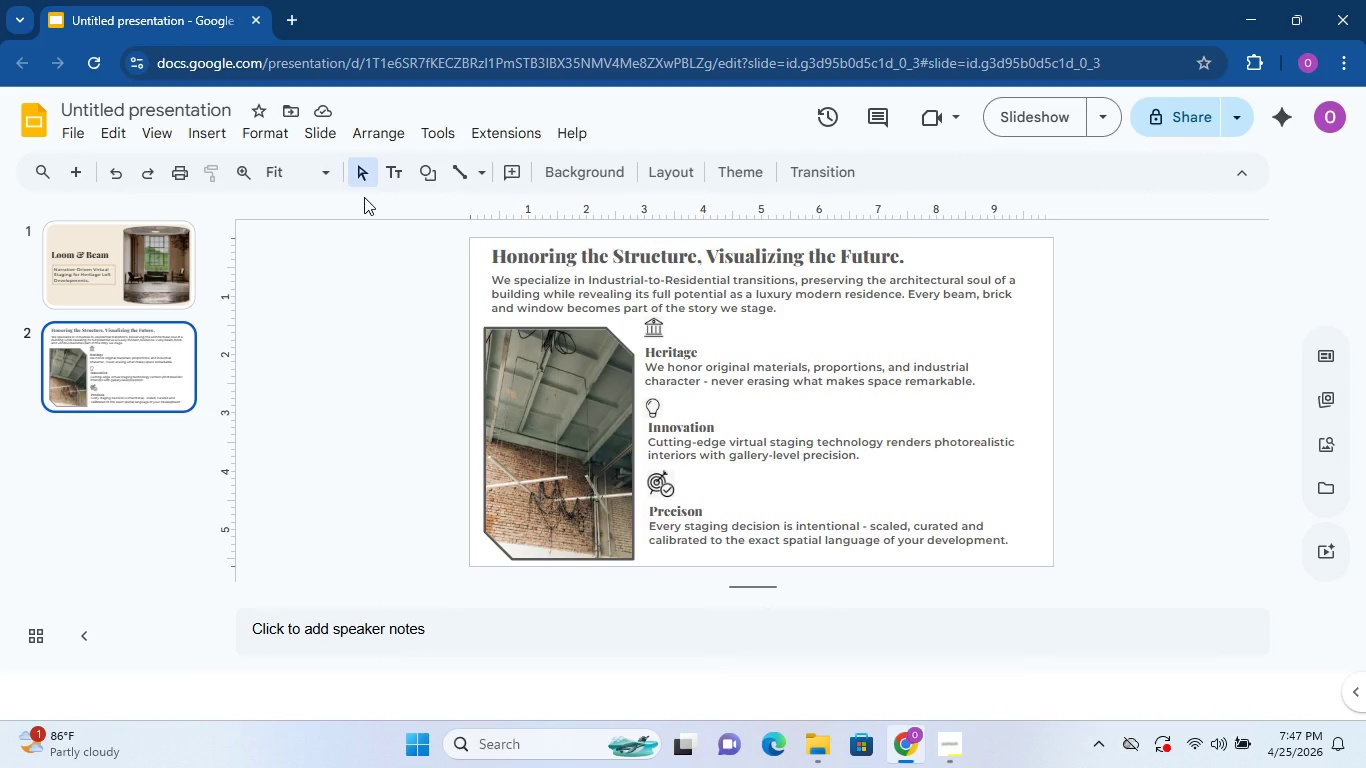 
wait(10.19)
 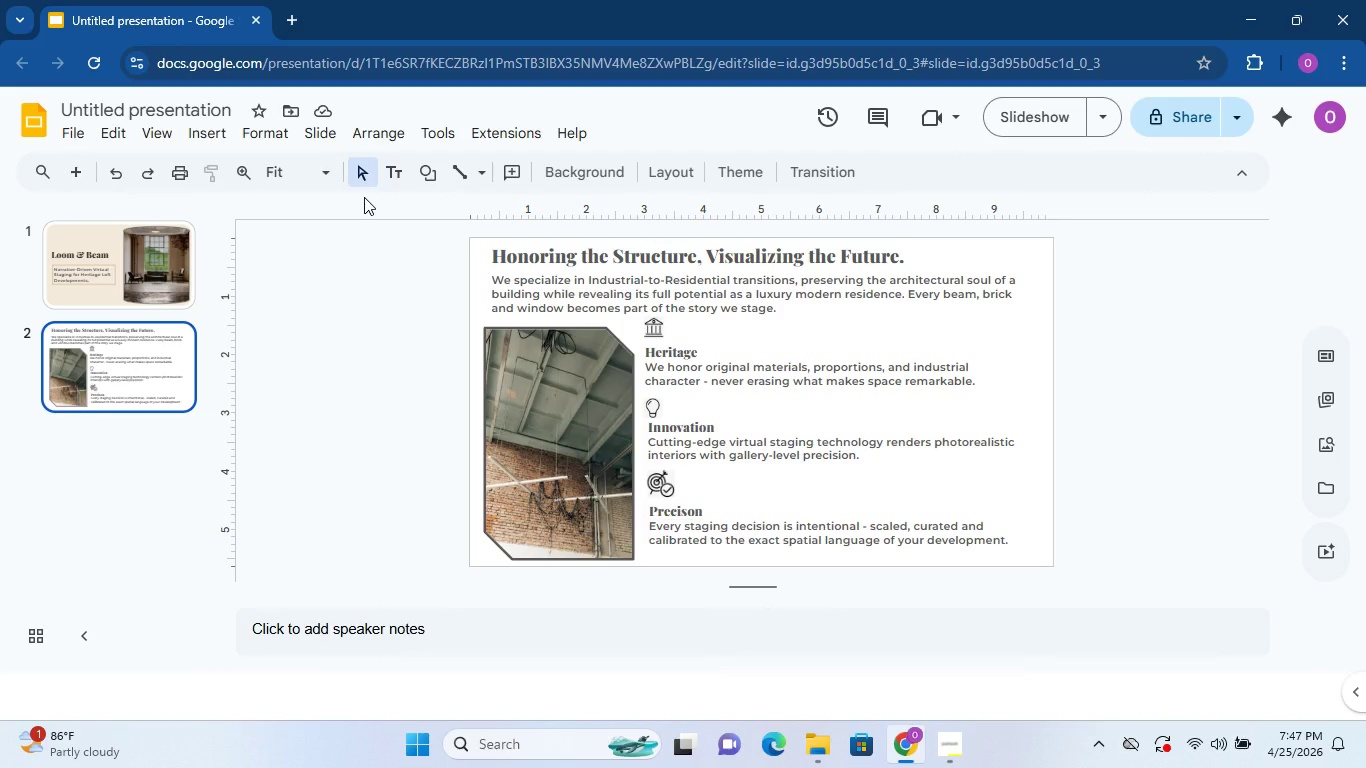 
double_click([89, 329])
 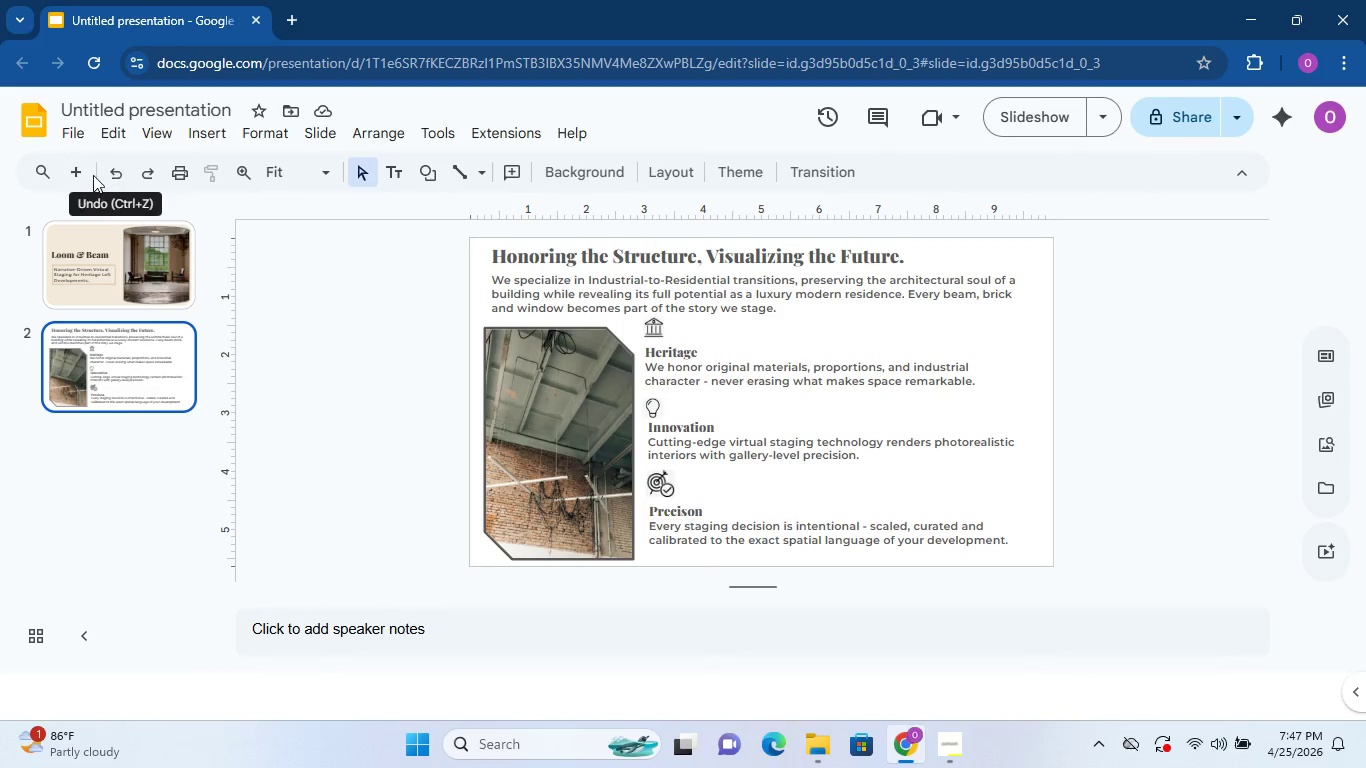 
left_click([89, 174])
 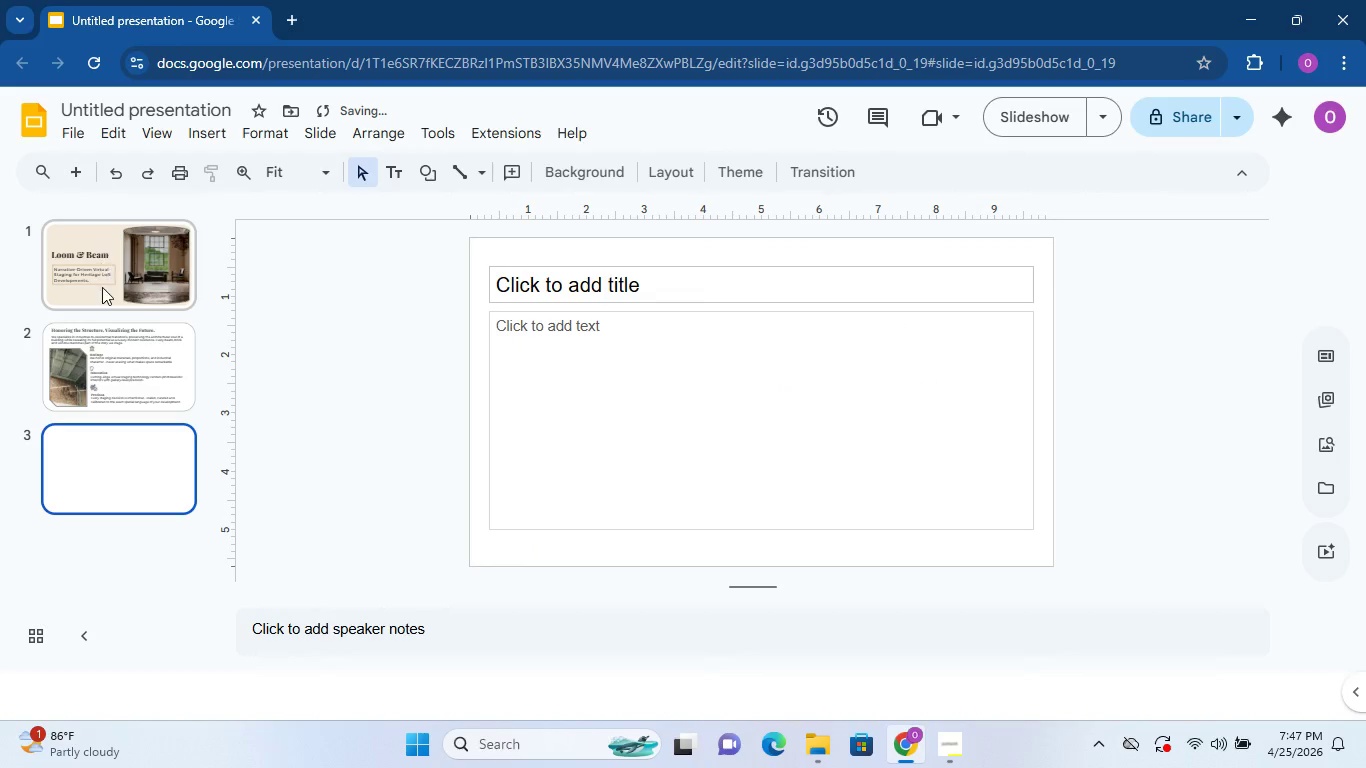 
left_click([102, 339])
 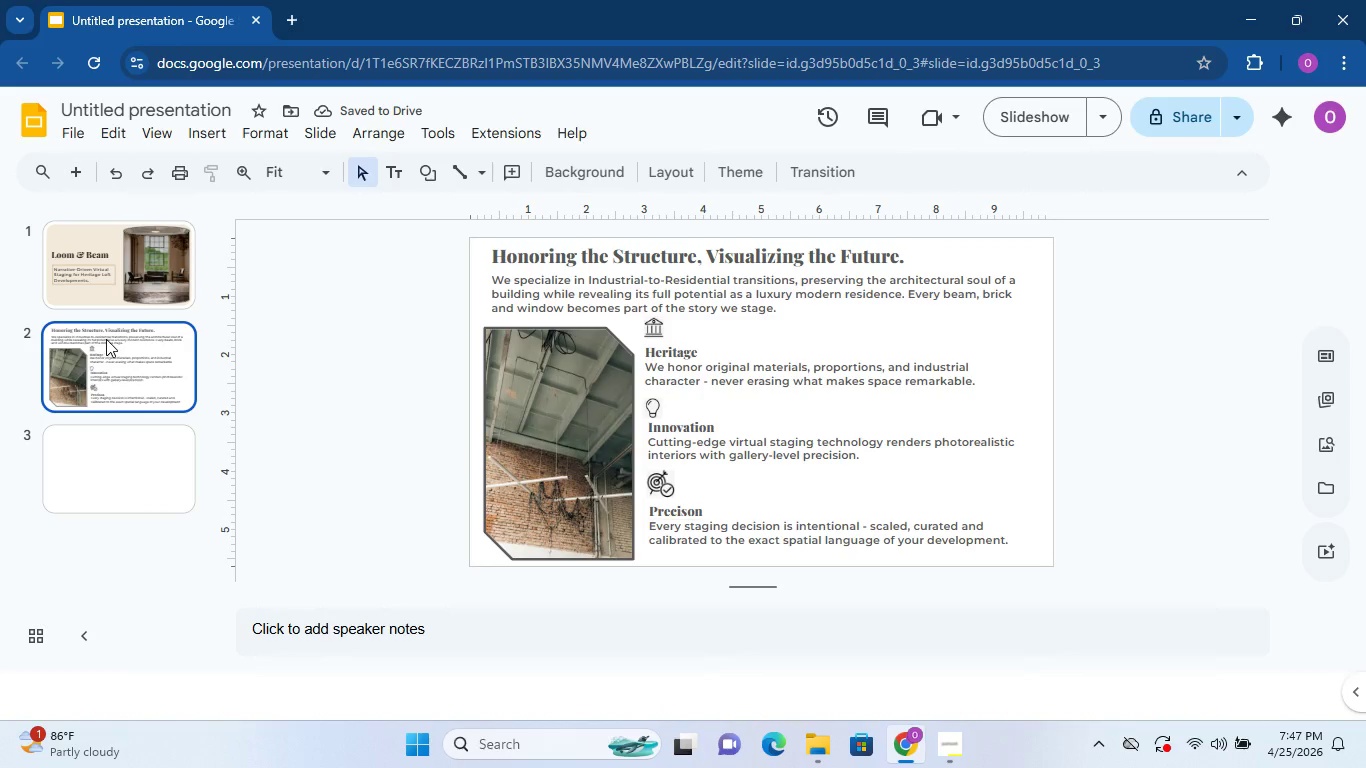 
double_click([120, 380])
 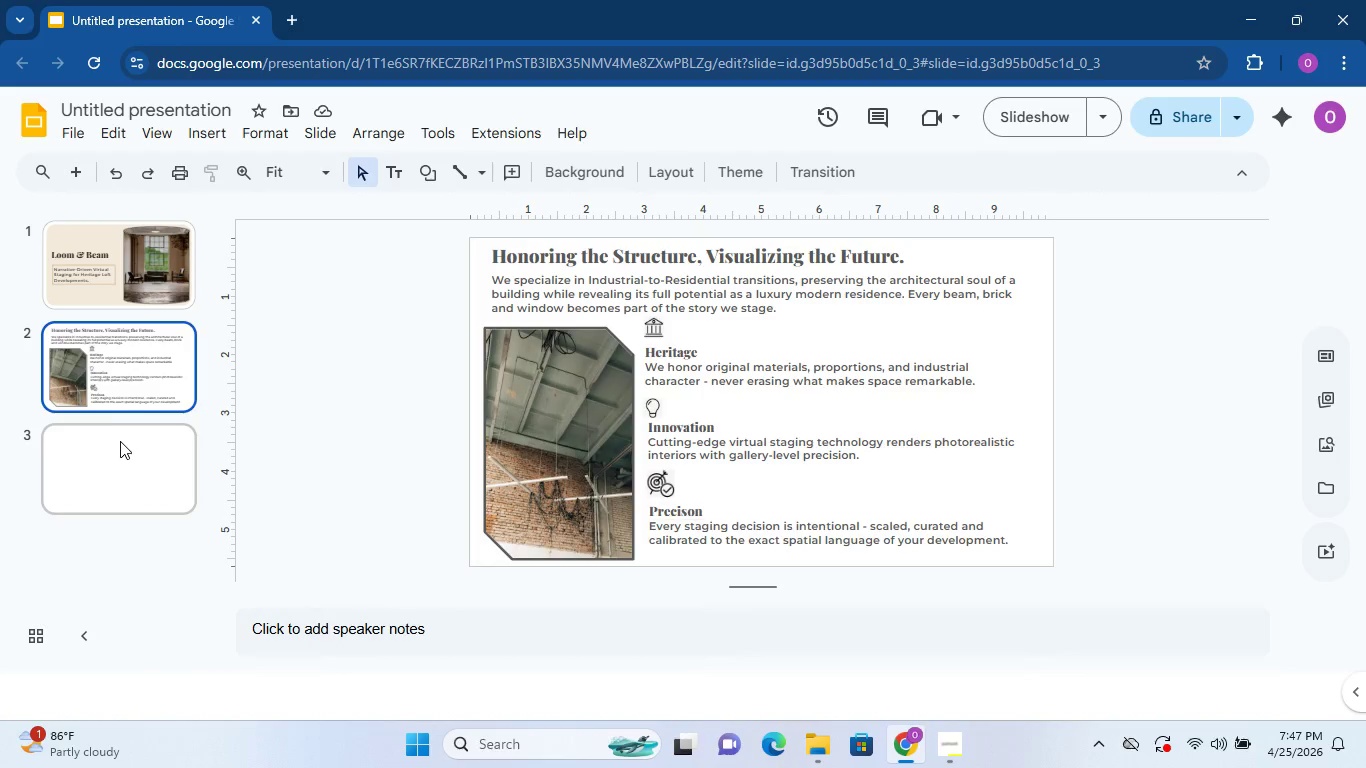 
triple_click([120, 441])
 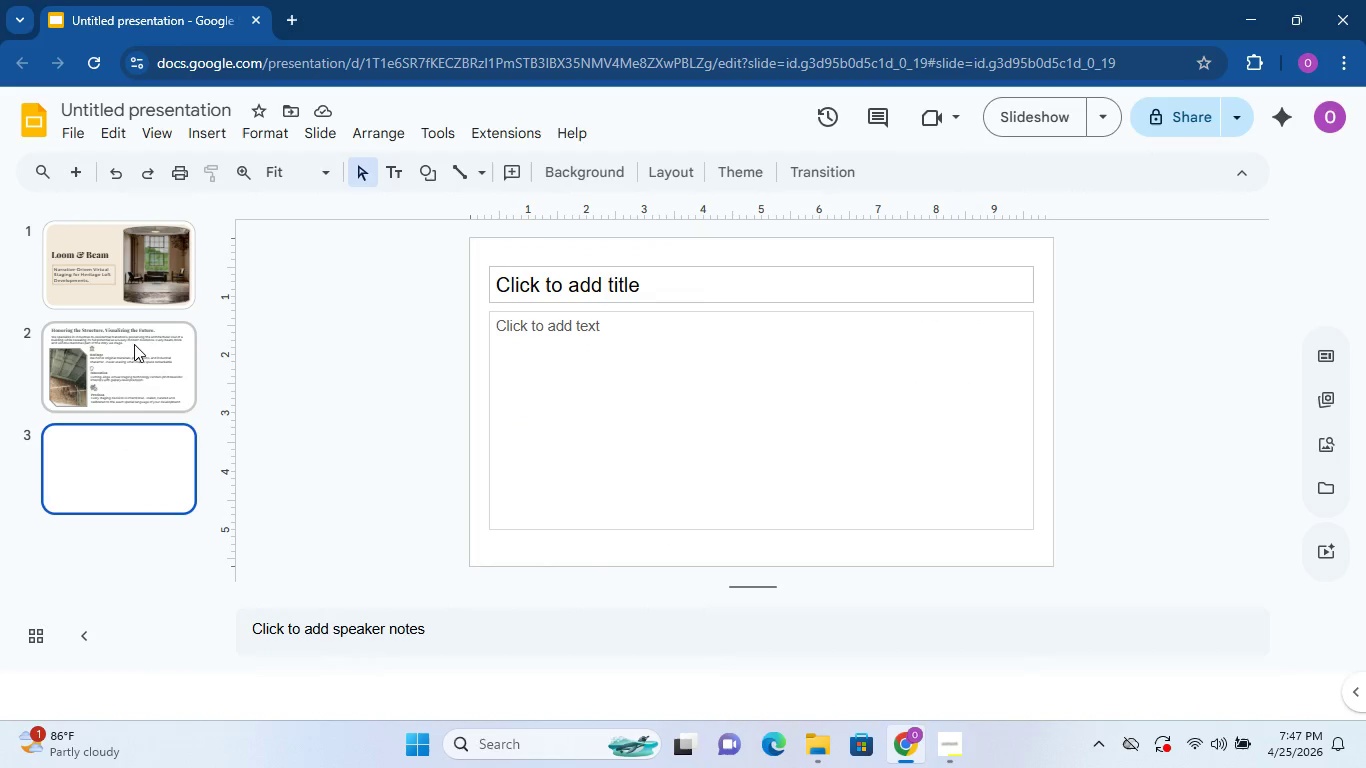 
left_click([160, 310])
 